 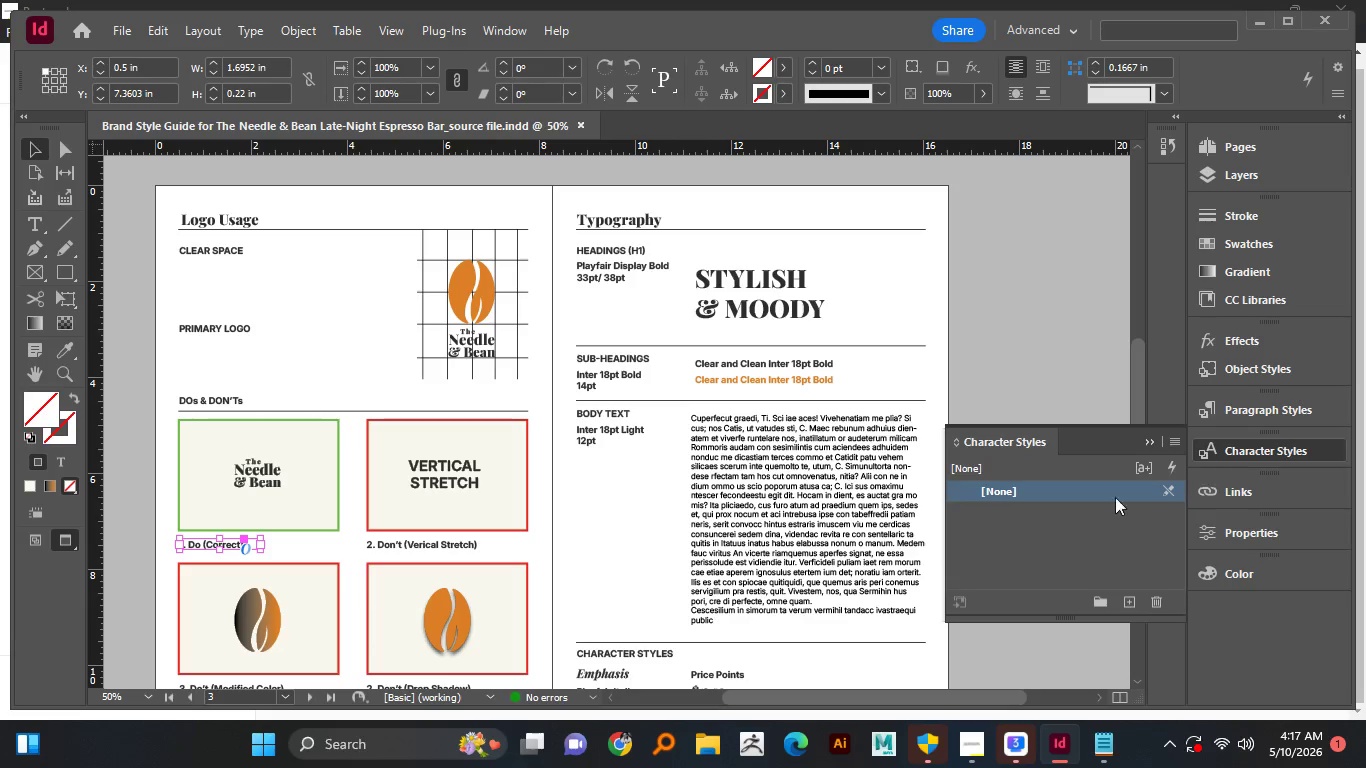 
scroll: coordinate [777, 590], scroll_direction: down, amount: 7.0
 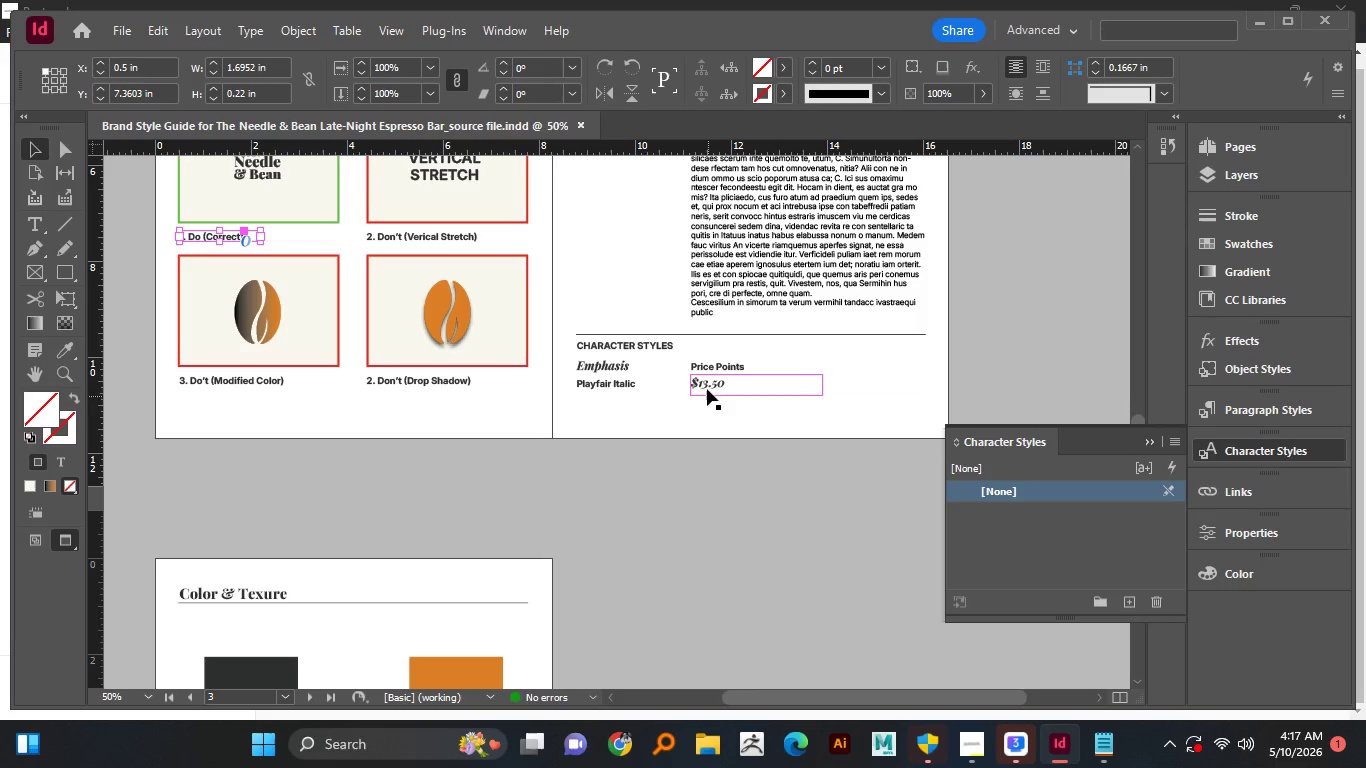 
double_click([705, 380])
 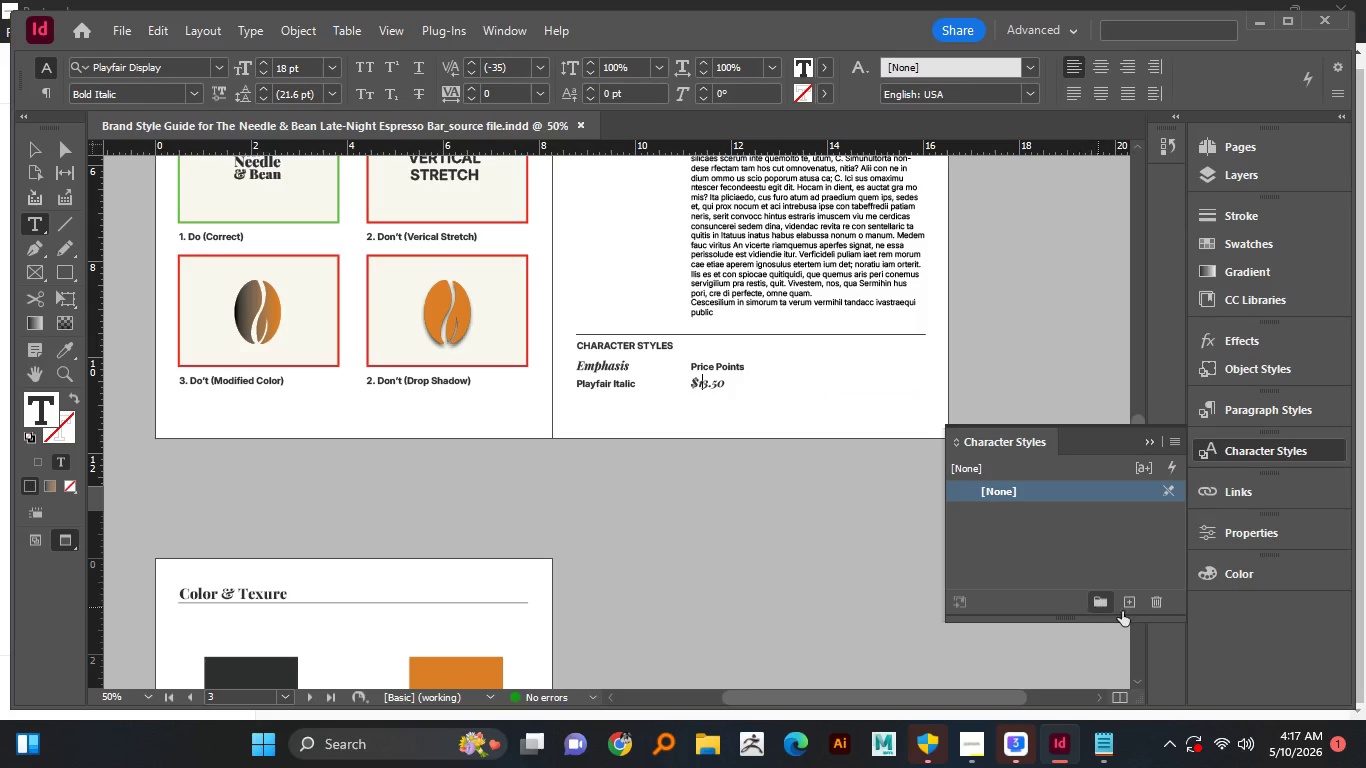 
left_click([1129, 613])
 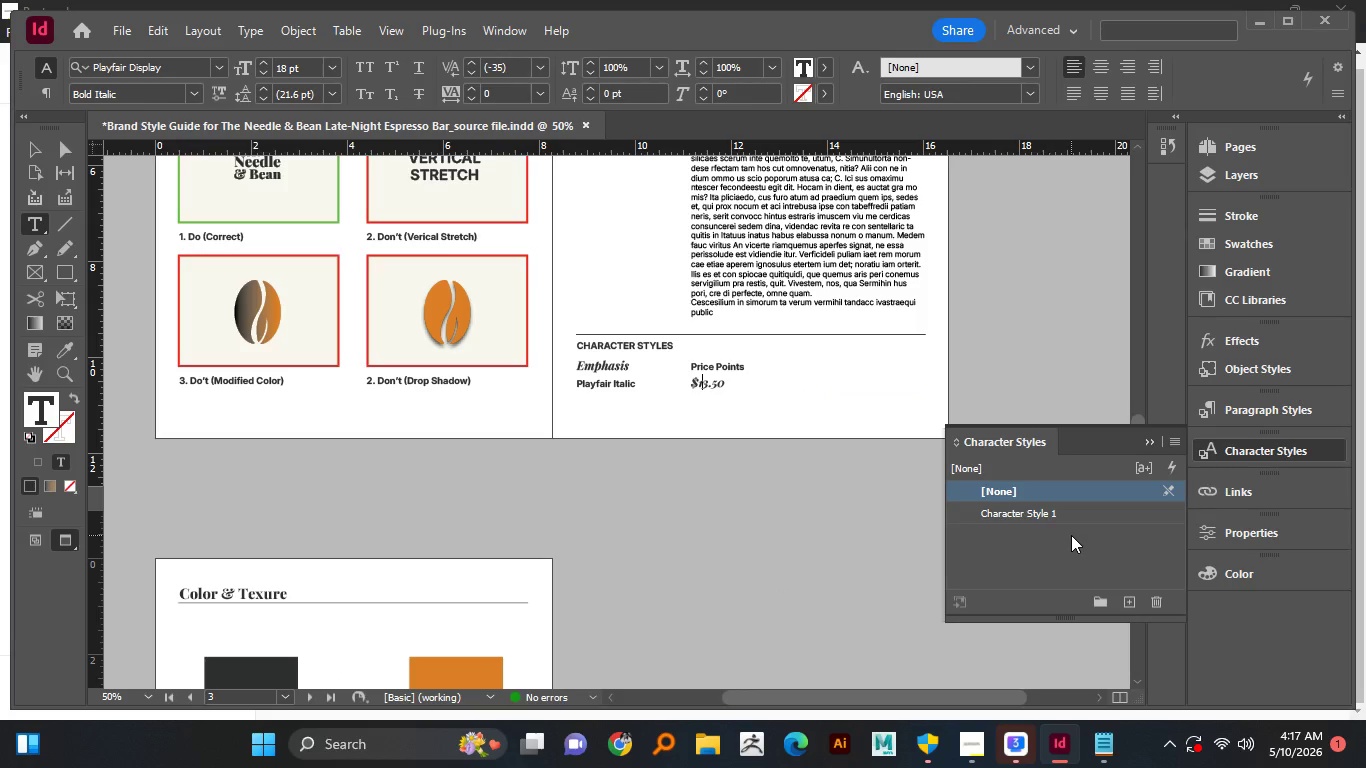 
double_click([1058, 519])
 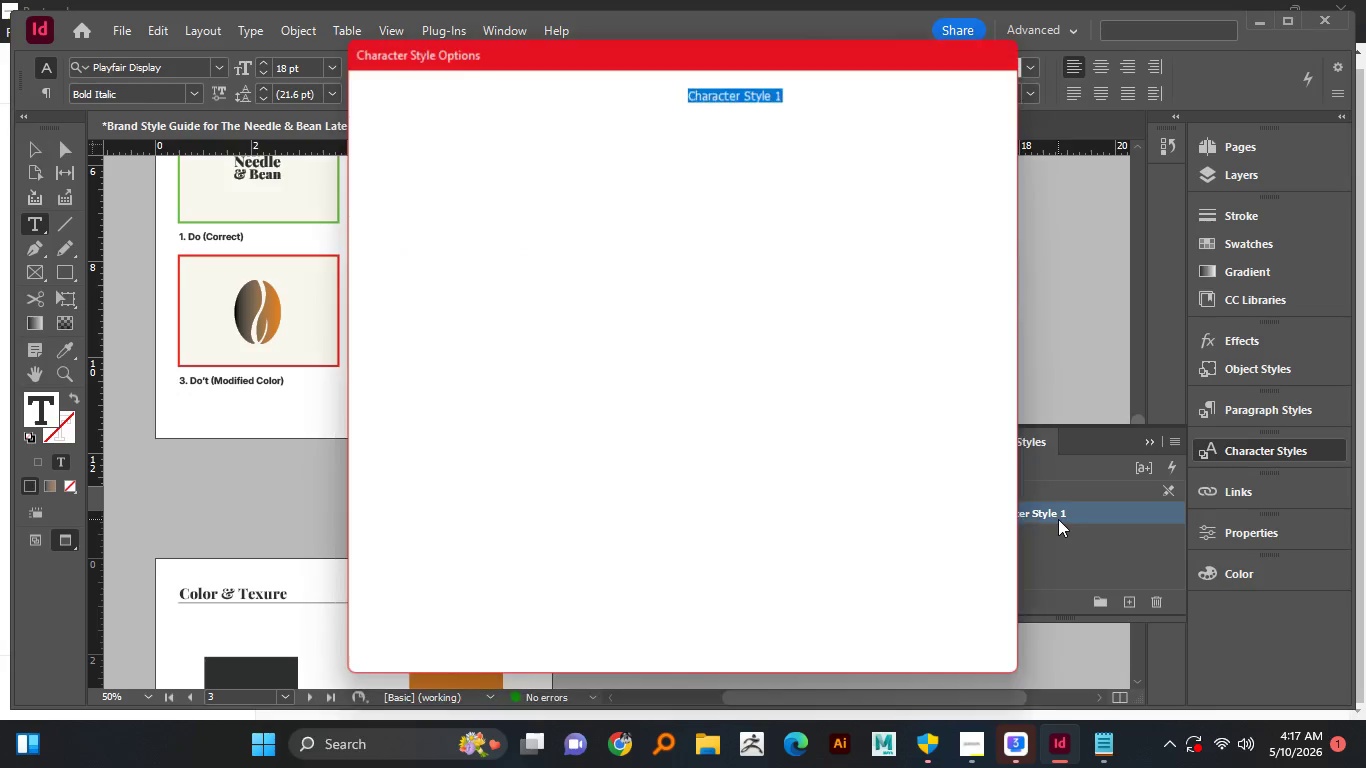 
type(Pricing)
key(NumpadEnter)
 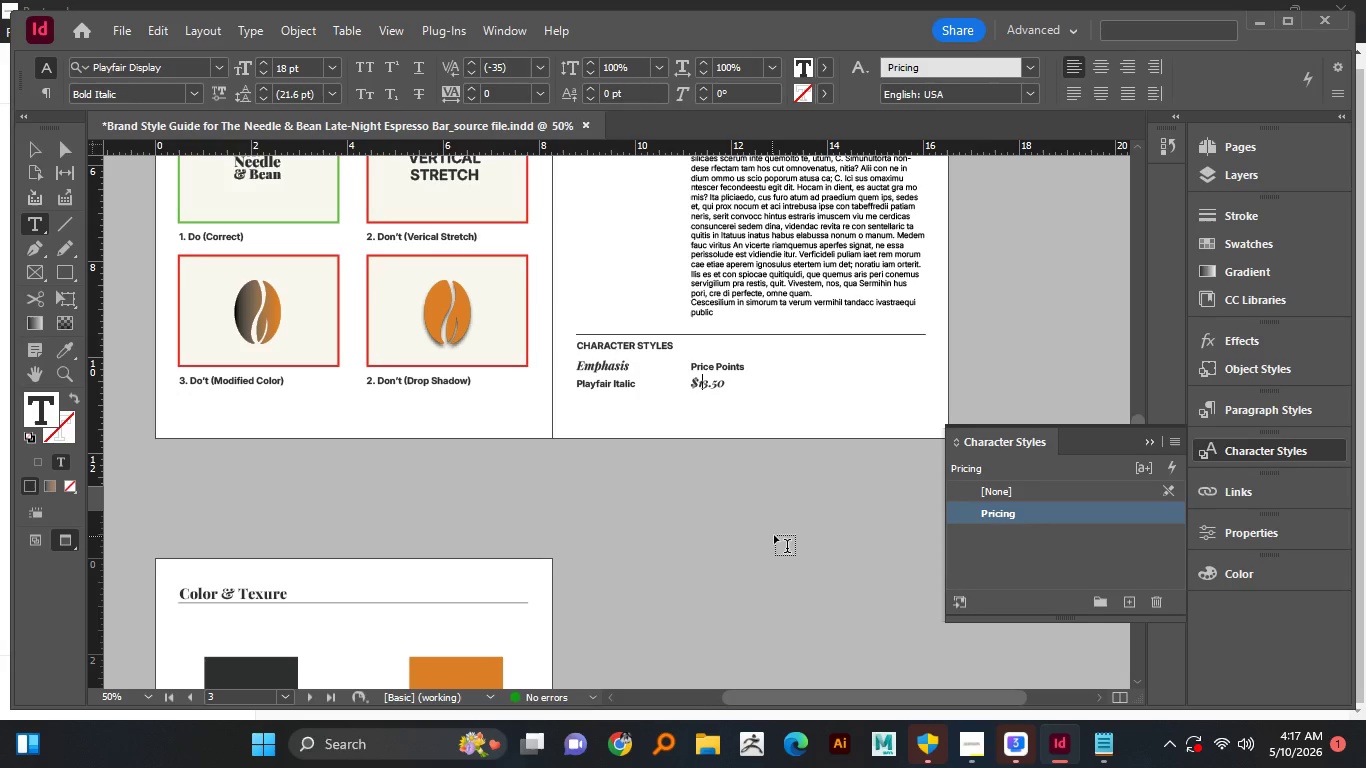 
scroll: coordinate [758, 511], scroll_direction: up, amount: 1.0
 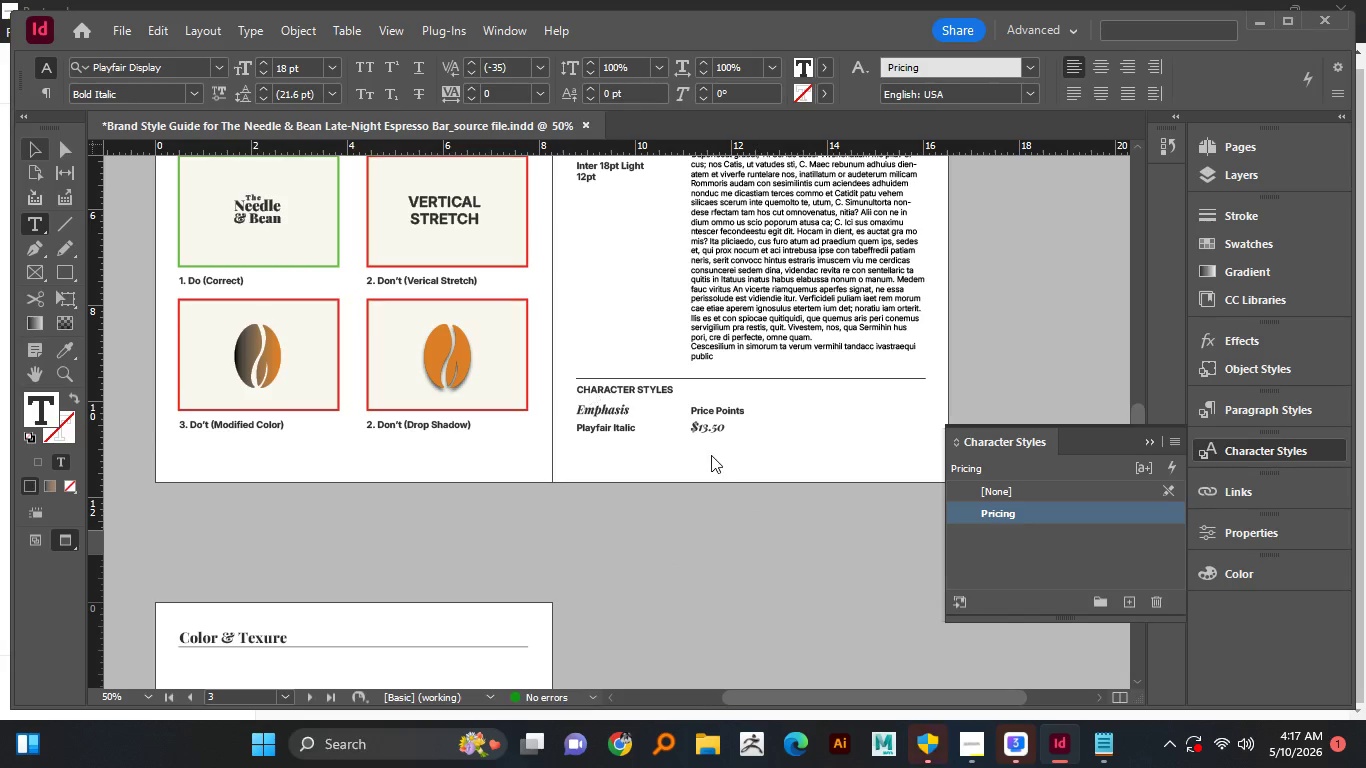 
left_click([711, 430])
 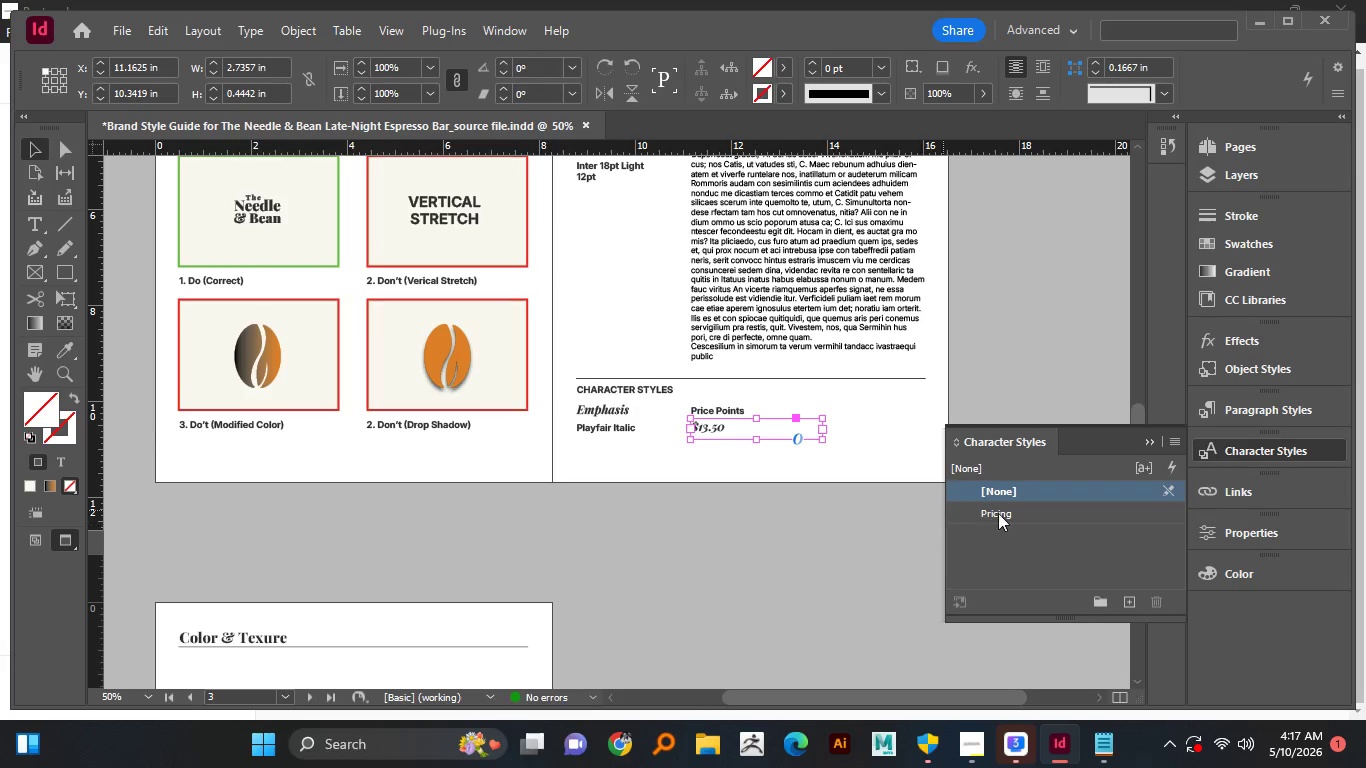 
left_click([998, 513])
 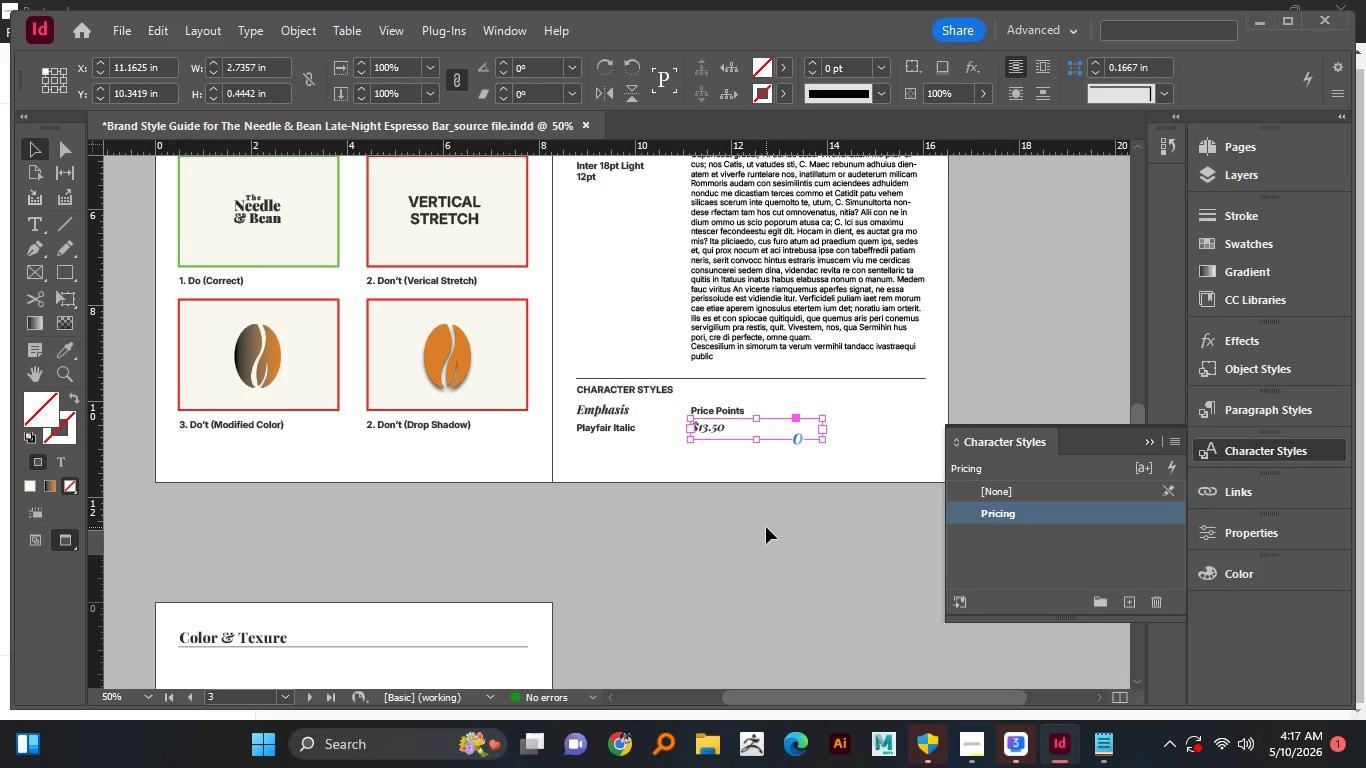 
scroll: coordinate [766, 527], scroll_direction: up, amount: 4.0
 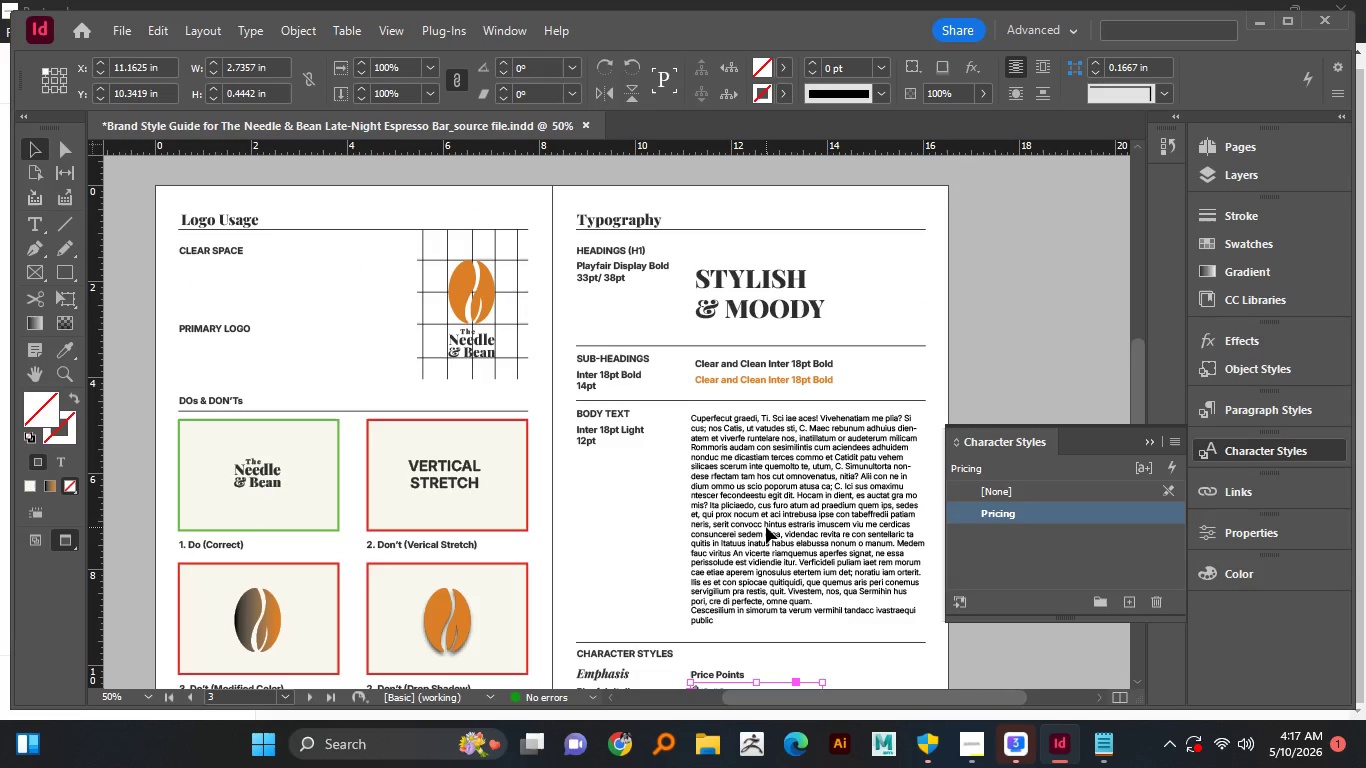 
scroll: coordinate [766, 527], scroll_direction: down, amount: 1.0
 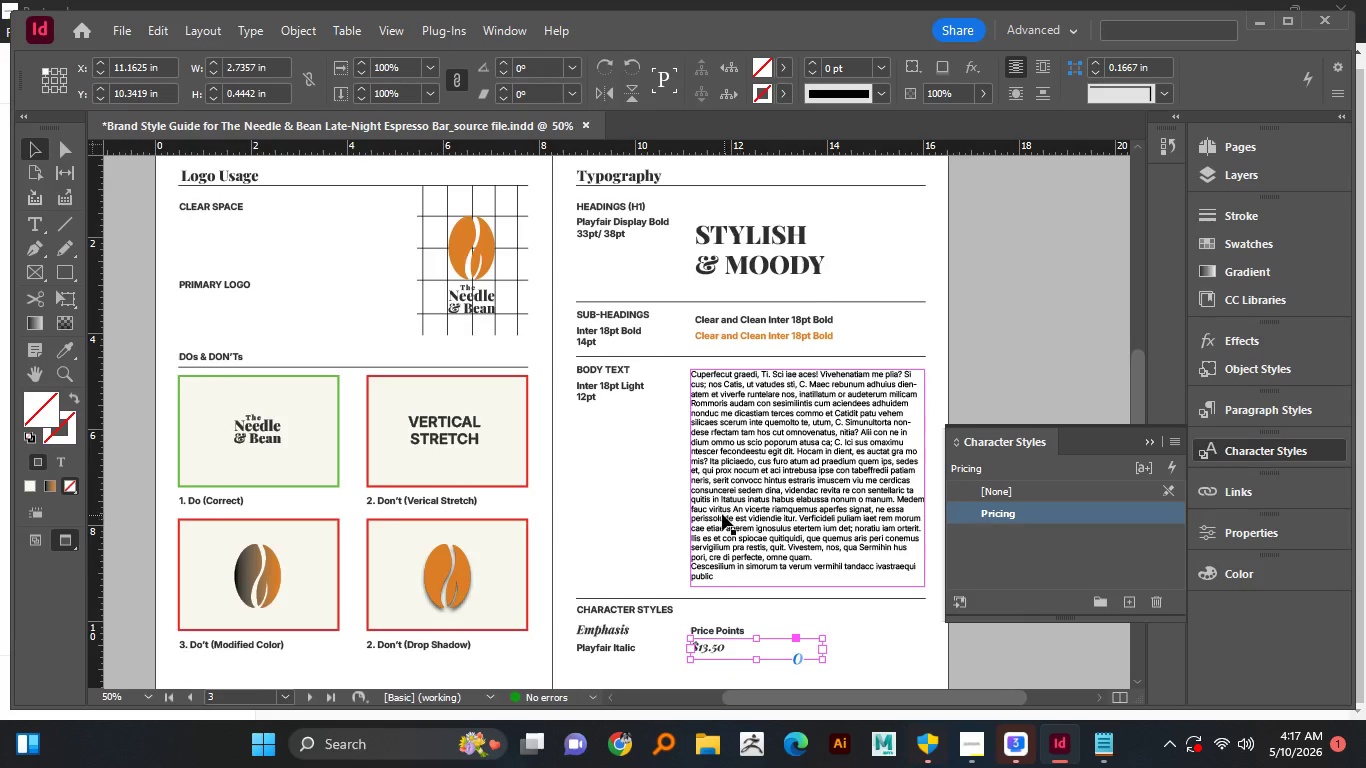 
scroll: coordinate [722, 514], scroll_direction: up, amount: 1.0
 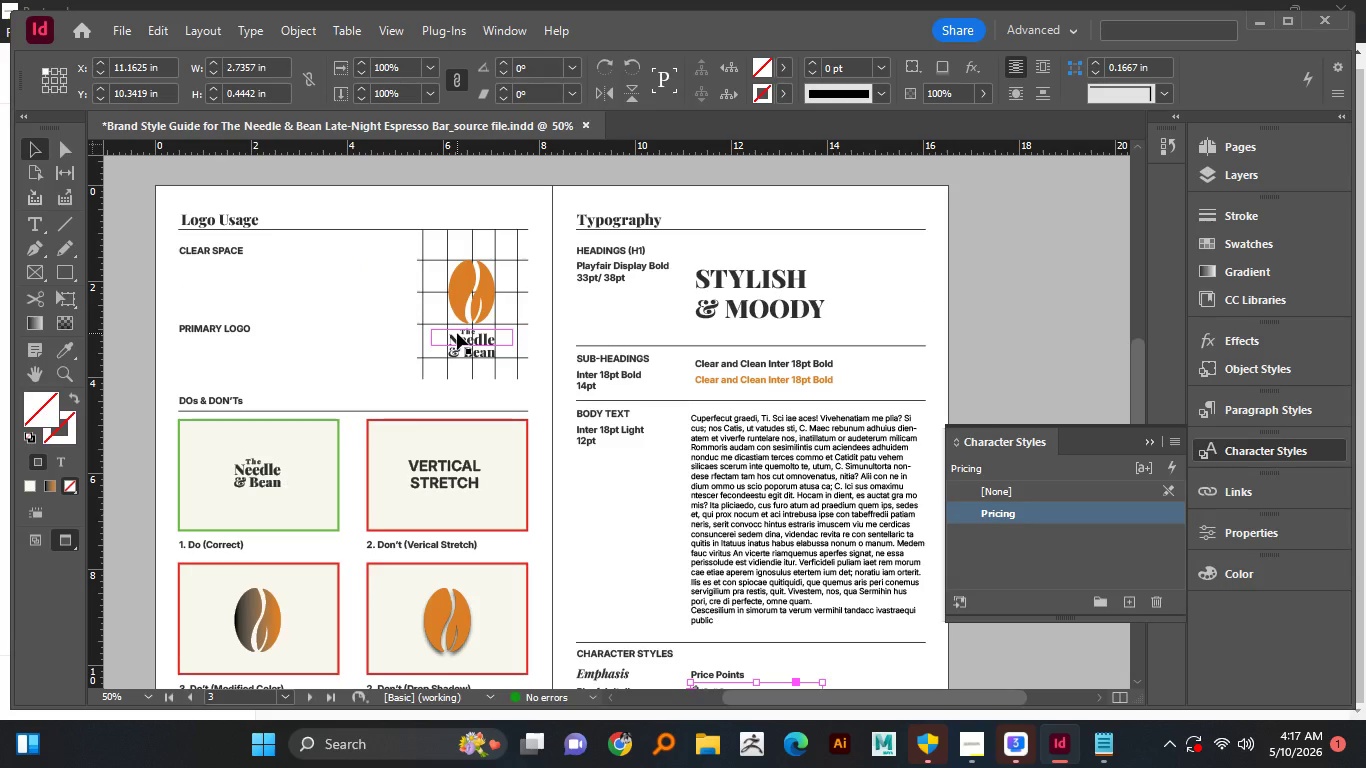 
left_click([457, 334])
 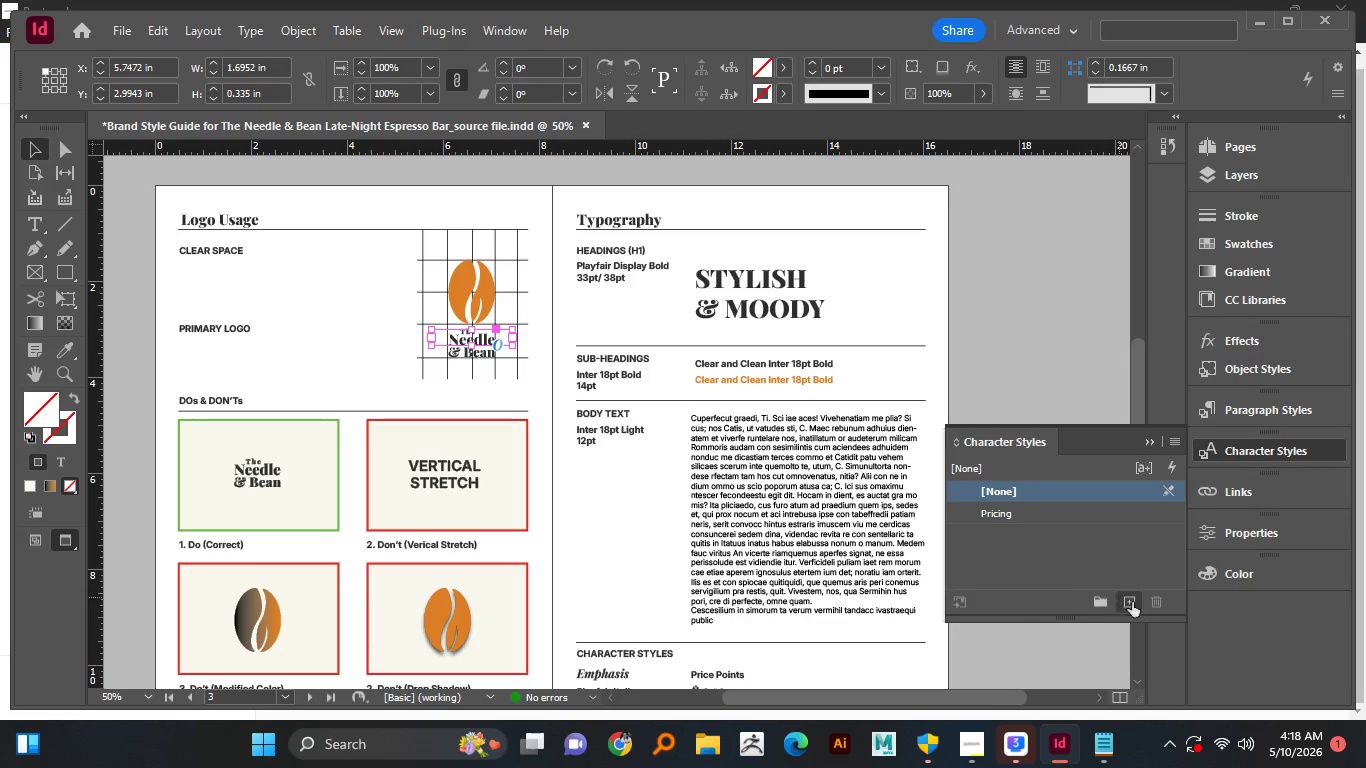 
left_click([1134, 603])
 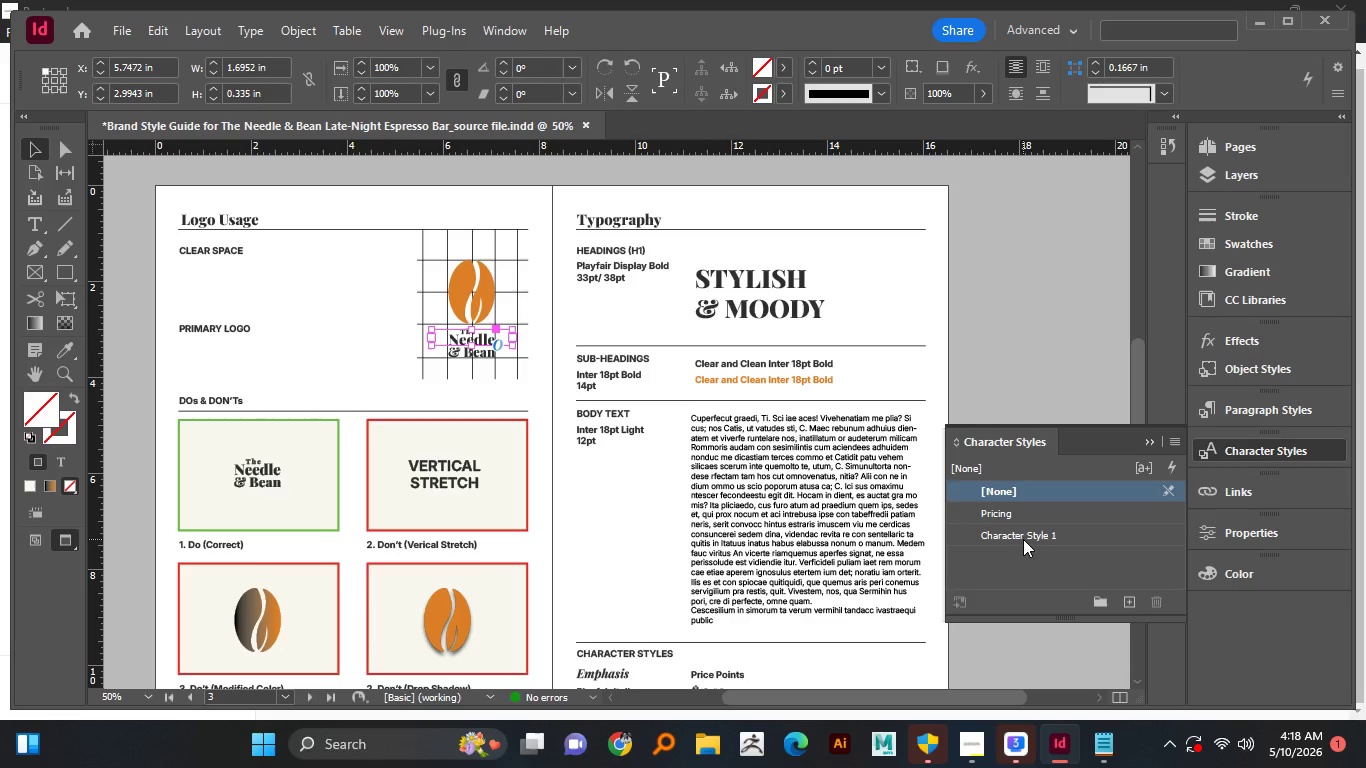 
double_click([1023, 539])
 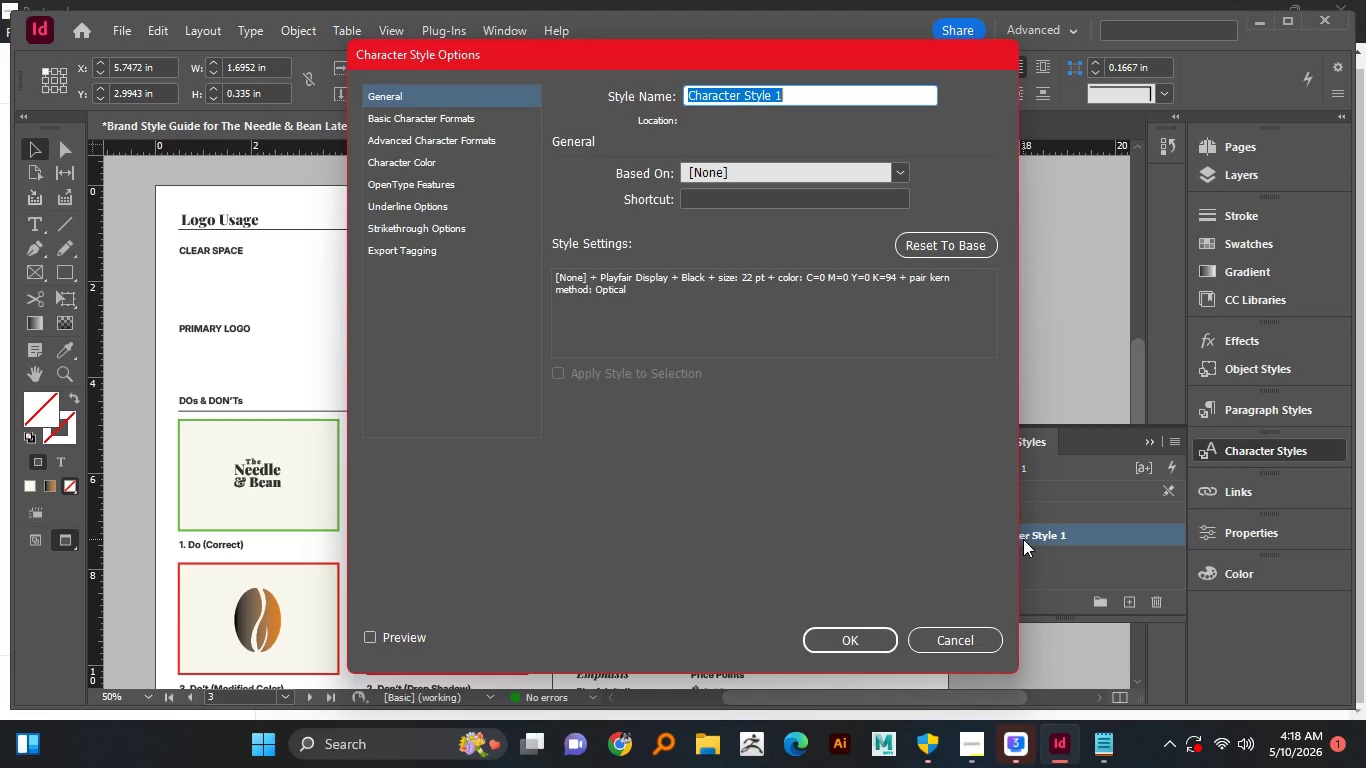 
type(Icon_title)
key(NumpadEnter)
 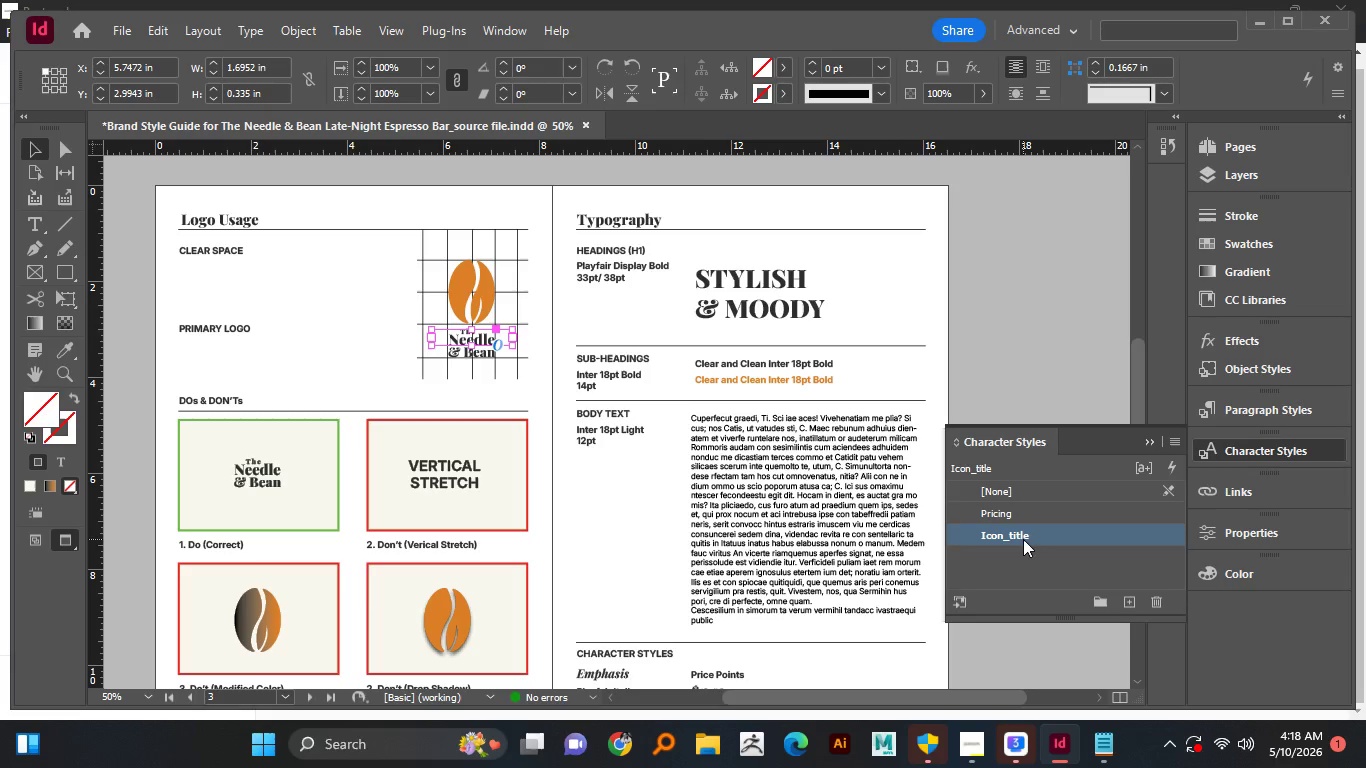 
scroll: coordinate [510, 522], scroll_direction: down, amount: 4.0
 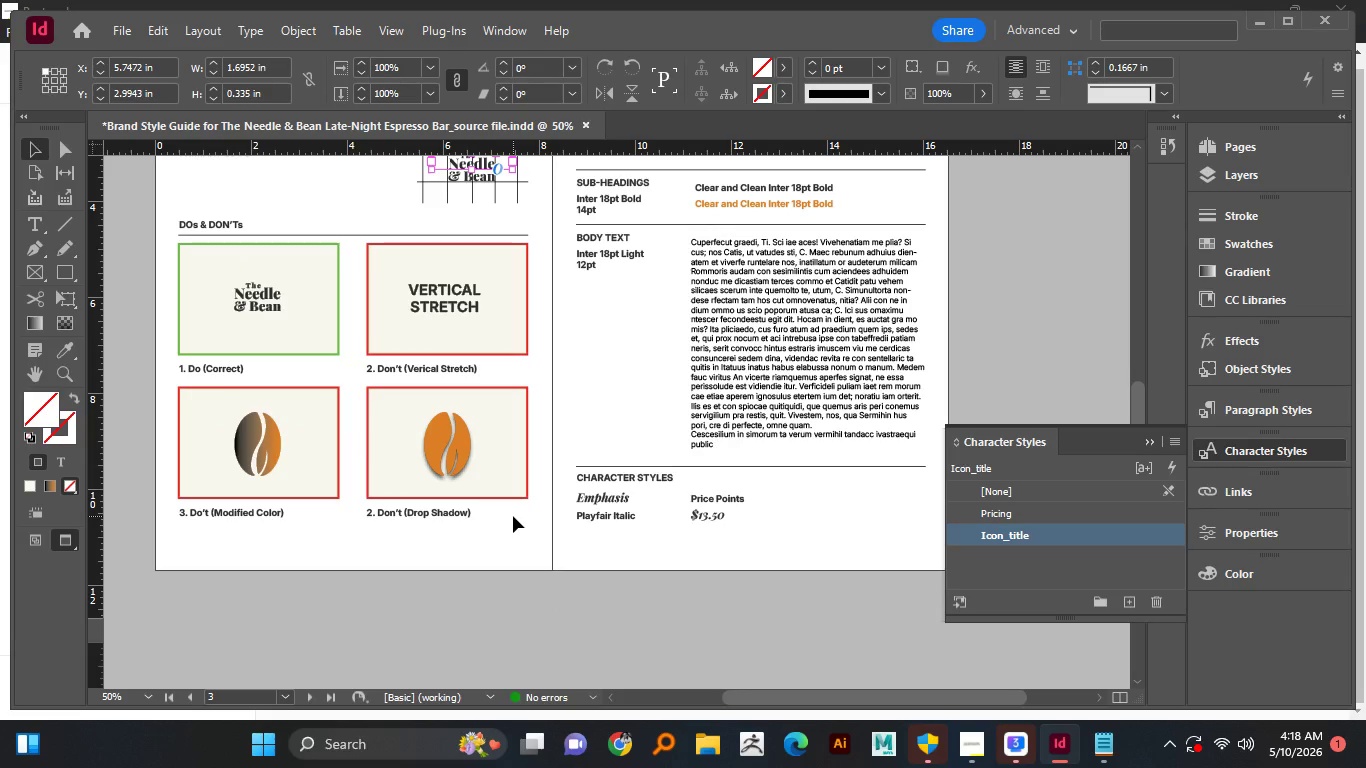 
scroll: coordinate [513, 516], scroll_direction: up, amount: 2.0
 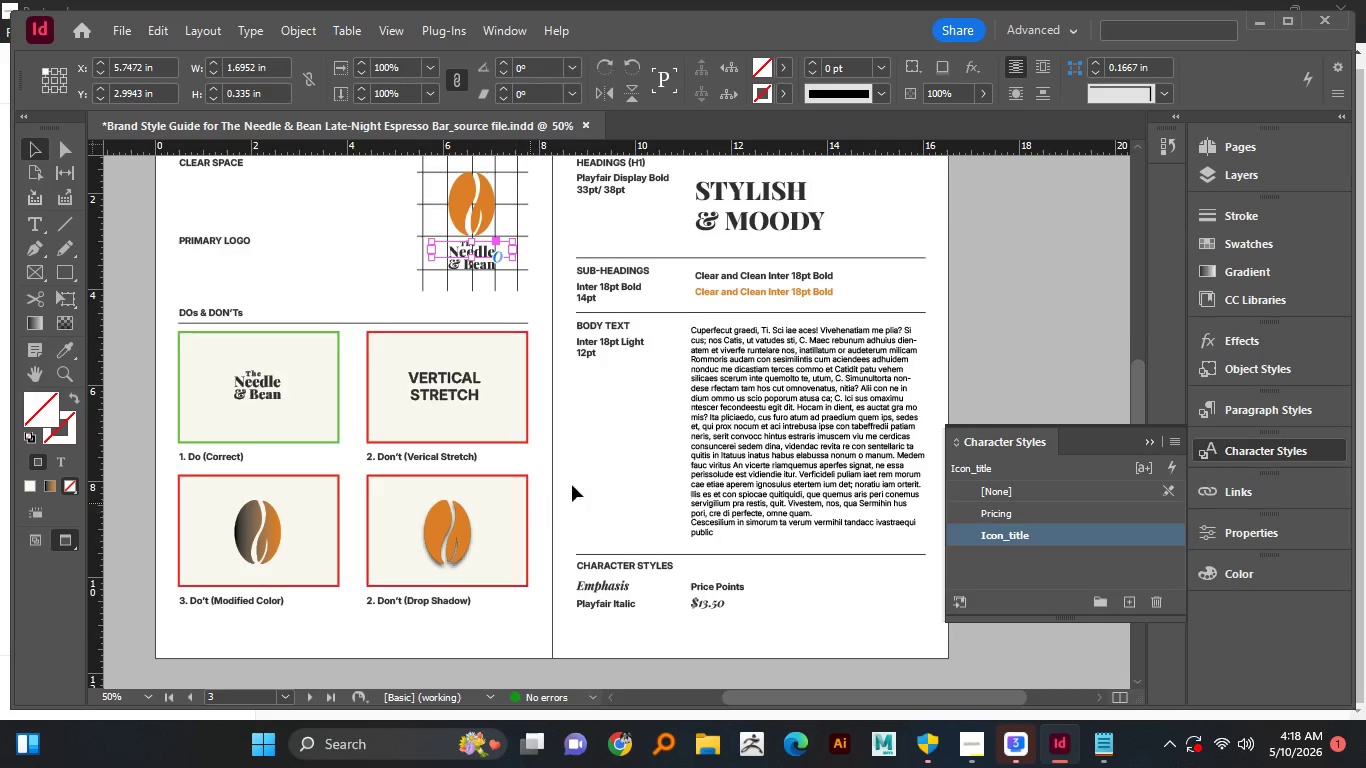 
right_click([572, 678])
 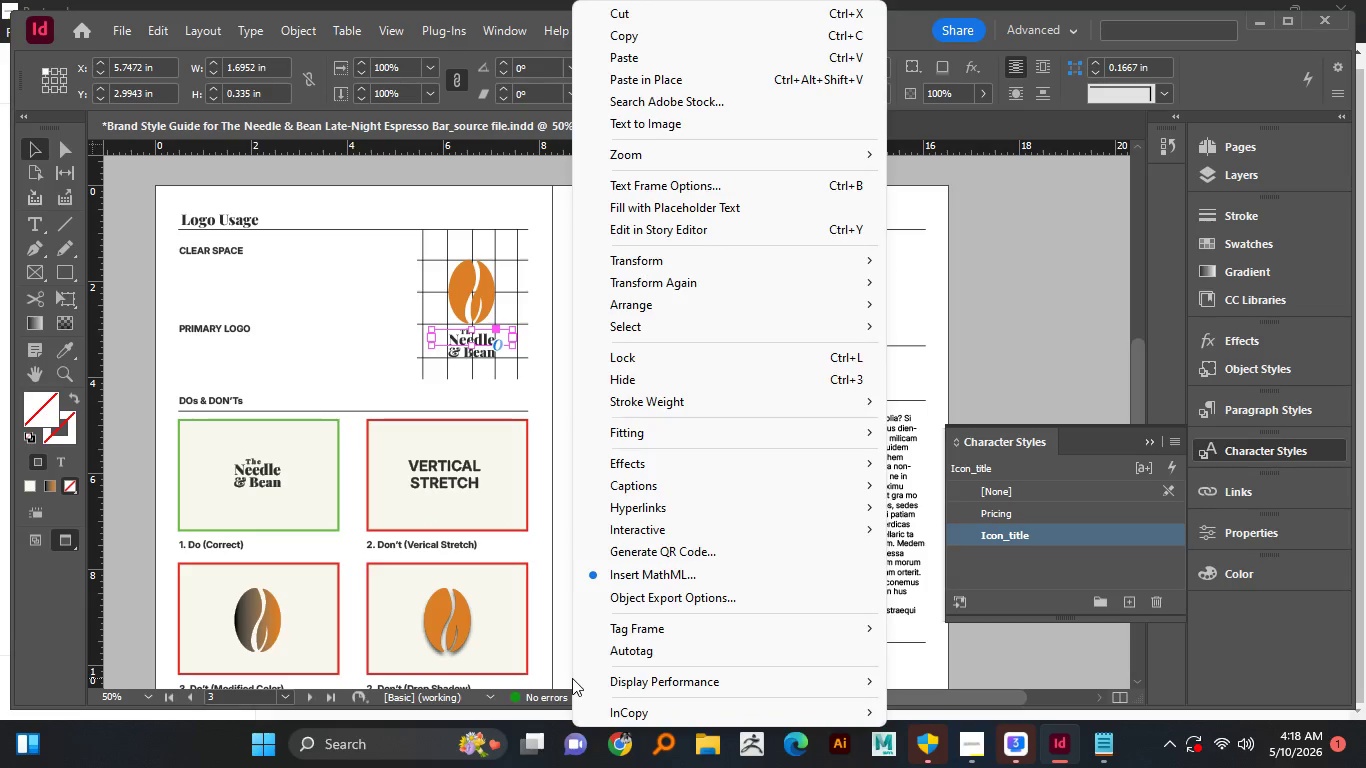 
middle_click([572, 678])
 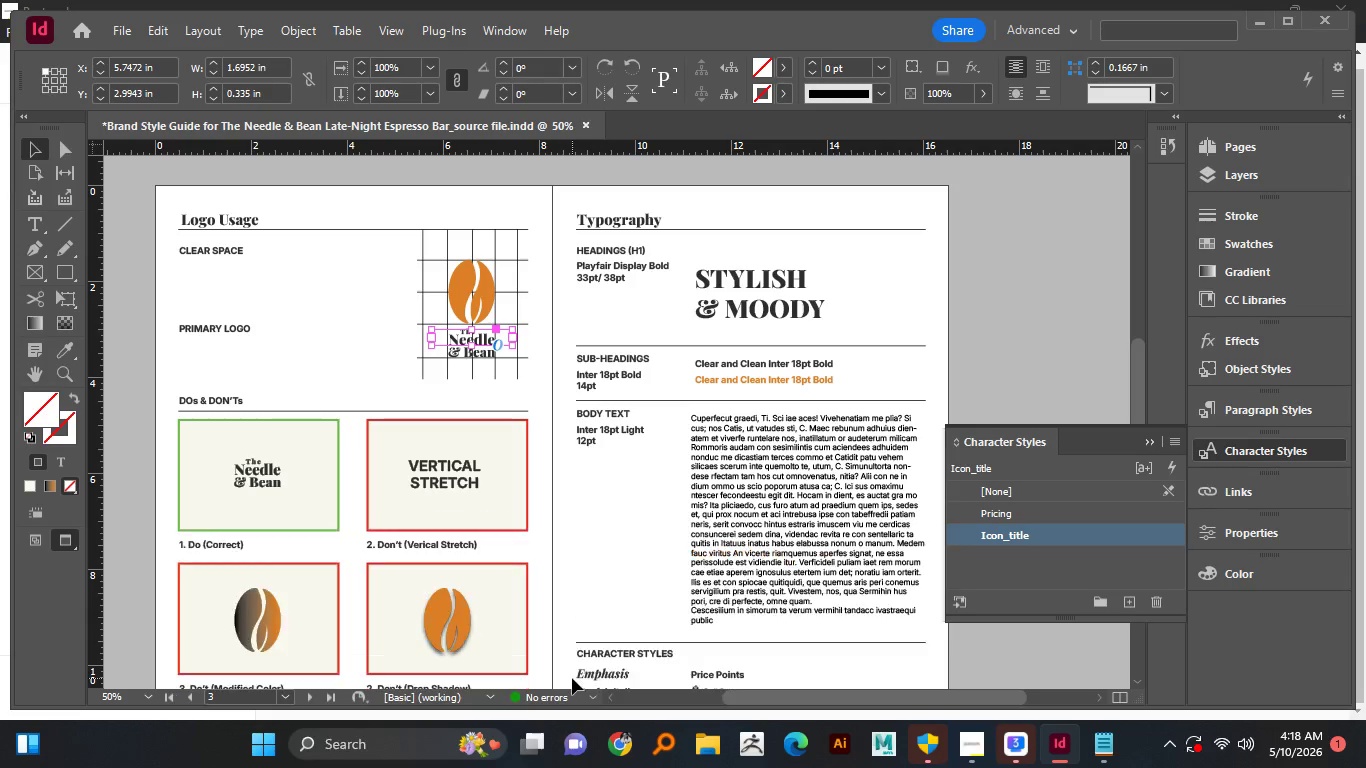 
right_click([572, 678])
 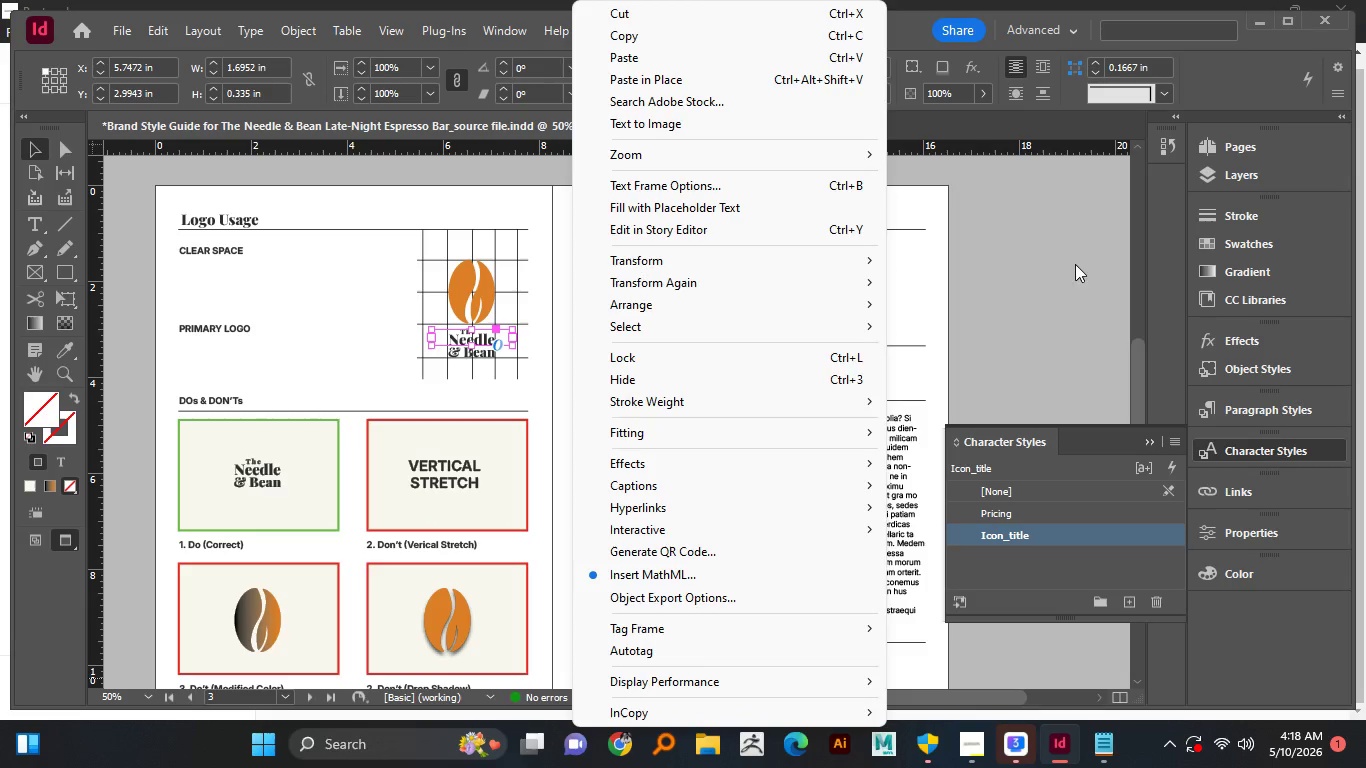 
scroll: coordinate [572, 678], scroll_direction: down, amount: 3.0
 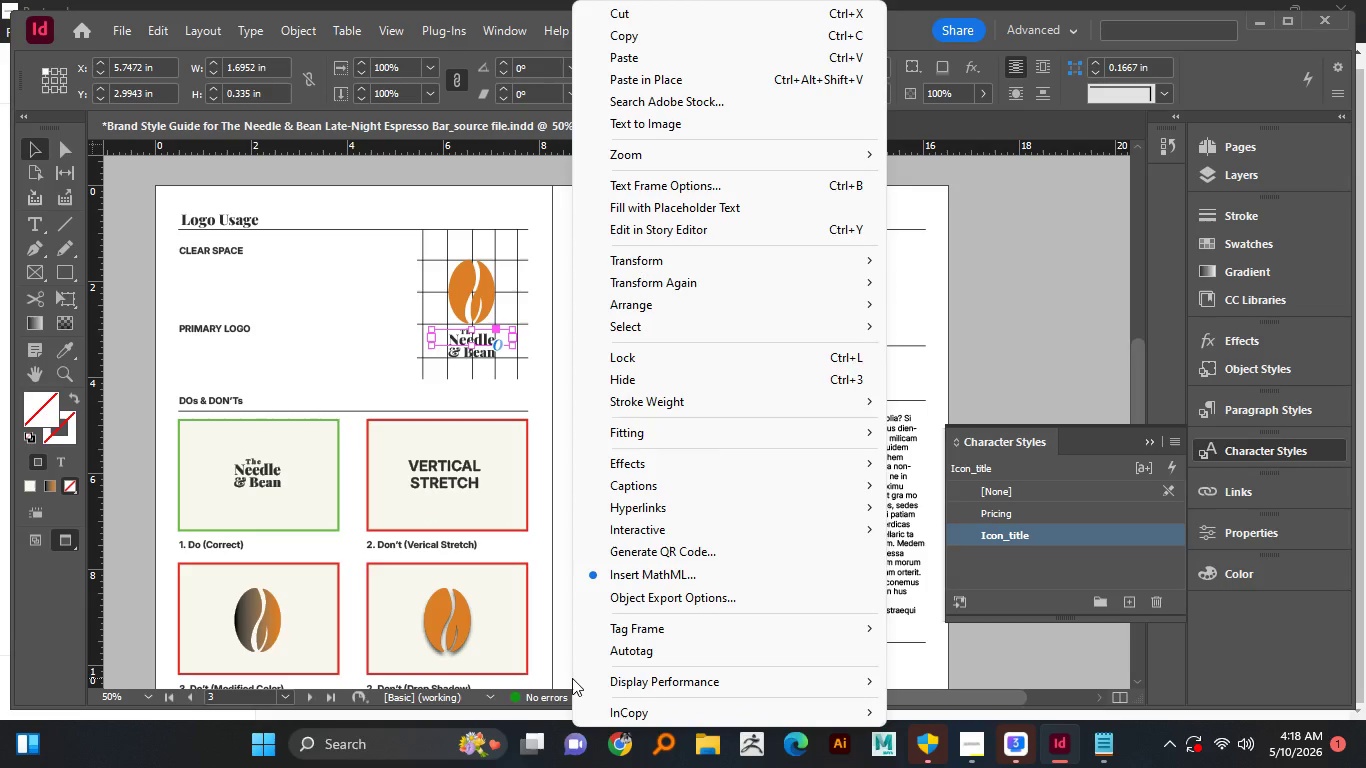 
left_click([1046, 237])
 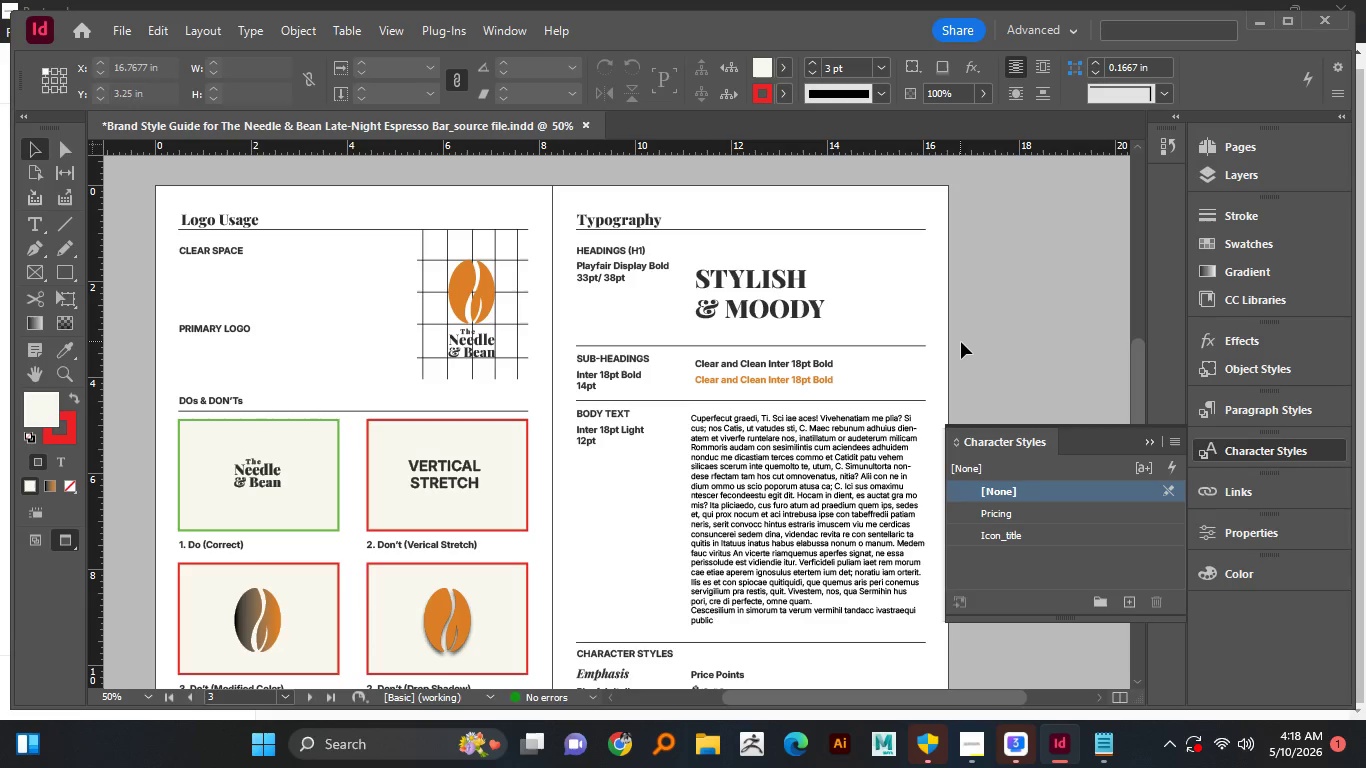 
wait(5.05)
 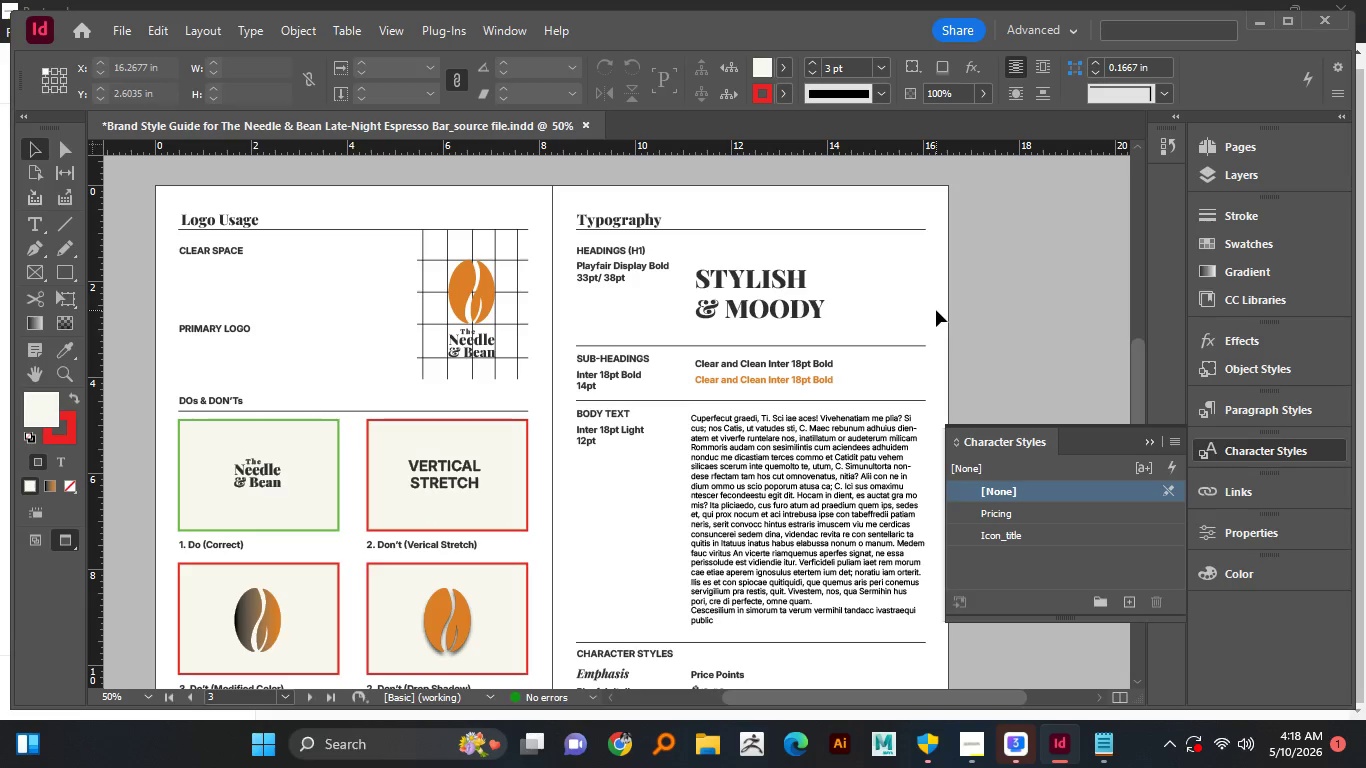 
scroll: coordinate [857, 332], scroll_direction: up, amount: 10.0
 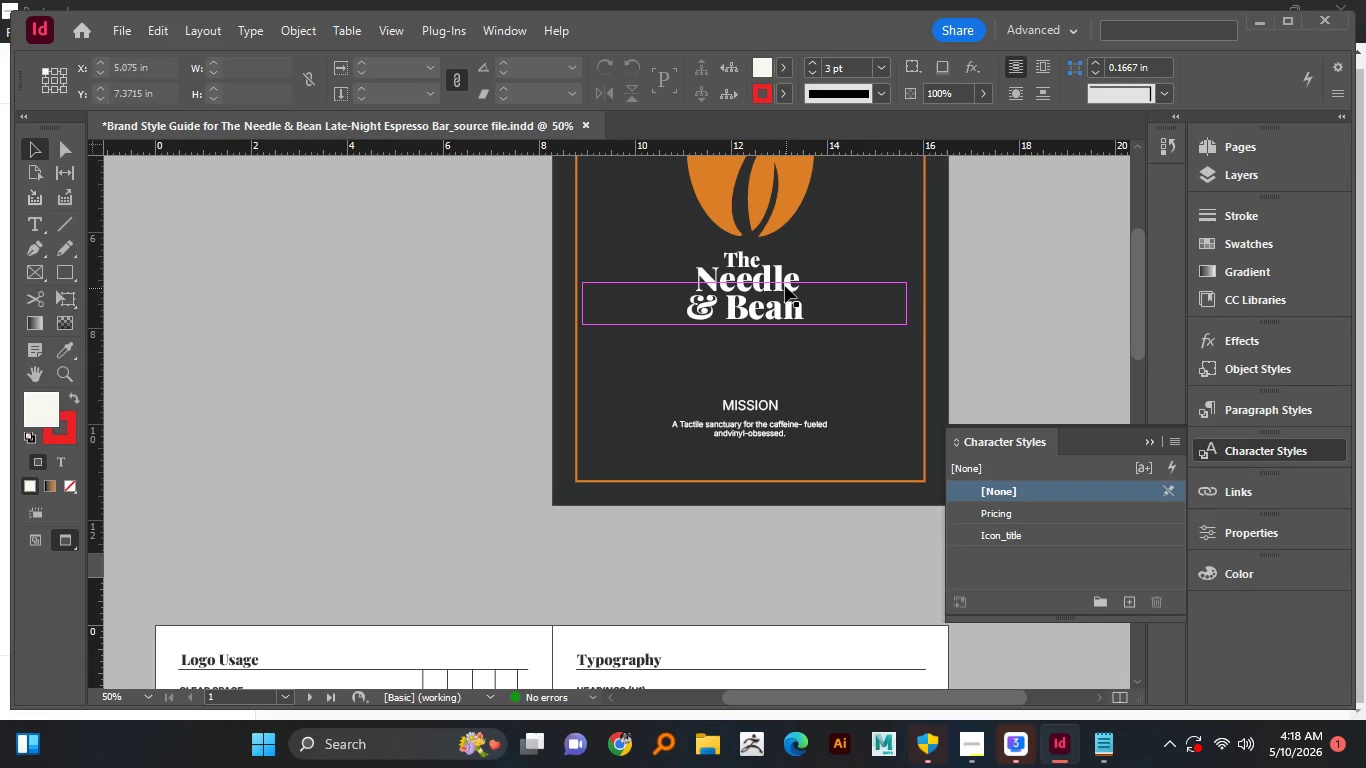 
left_click([779, 282])
 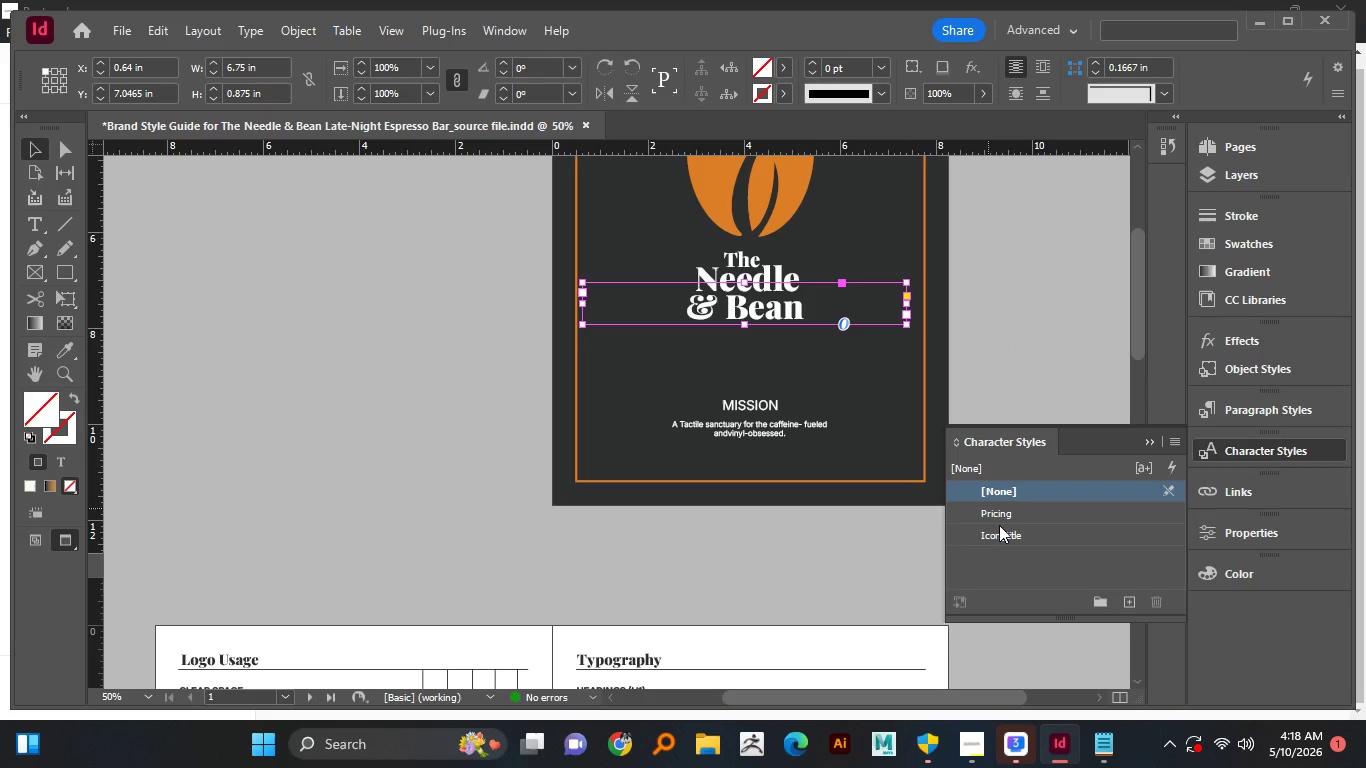 
left_click([998, 532])
 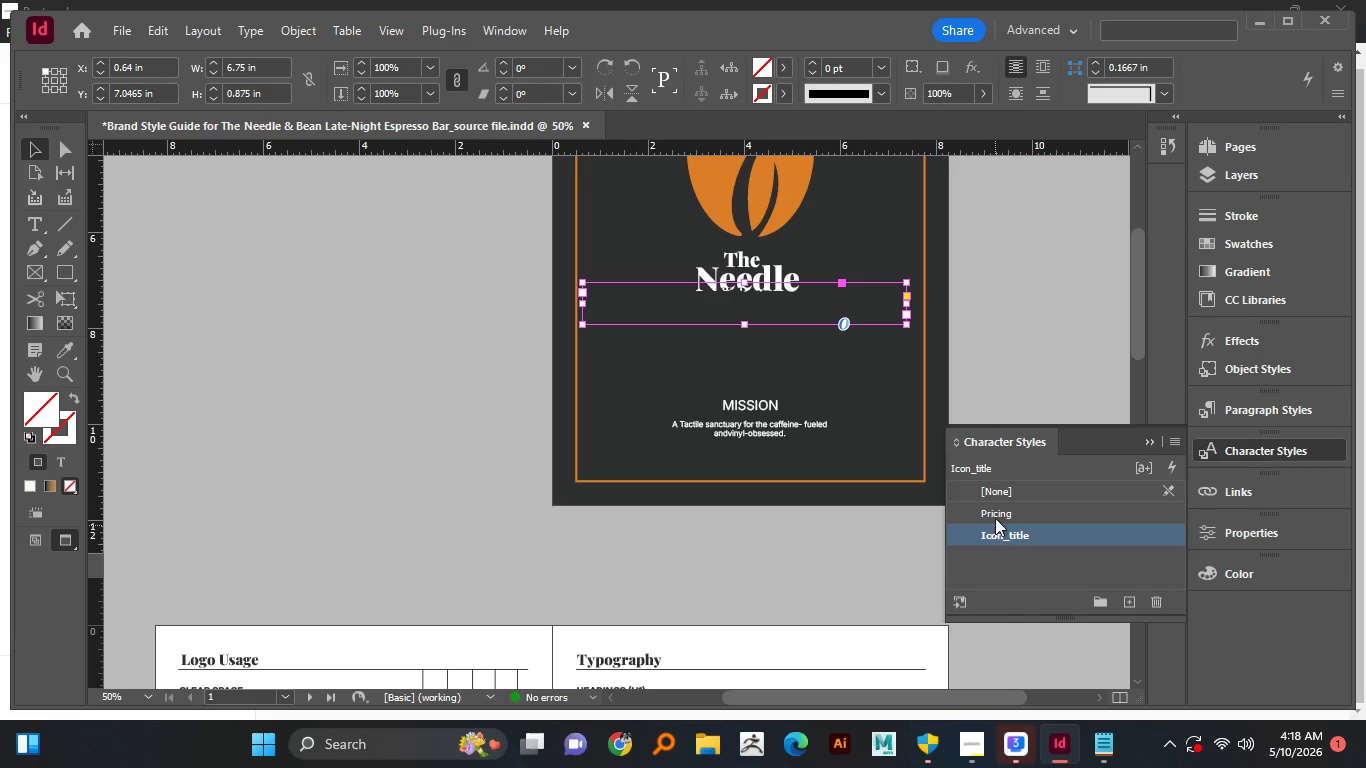 
key(Control+Z)
 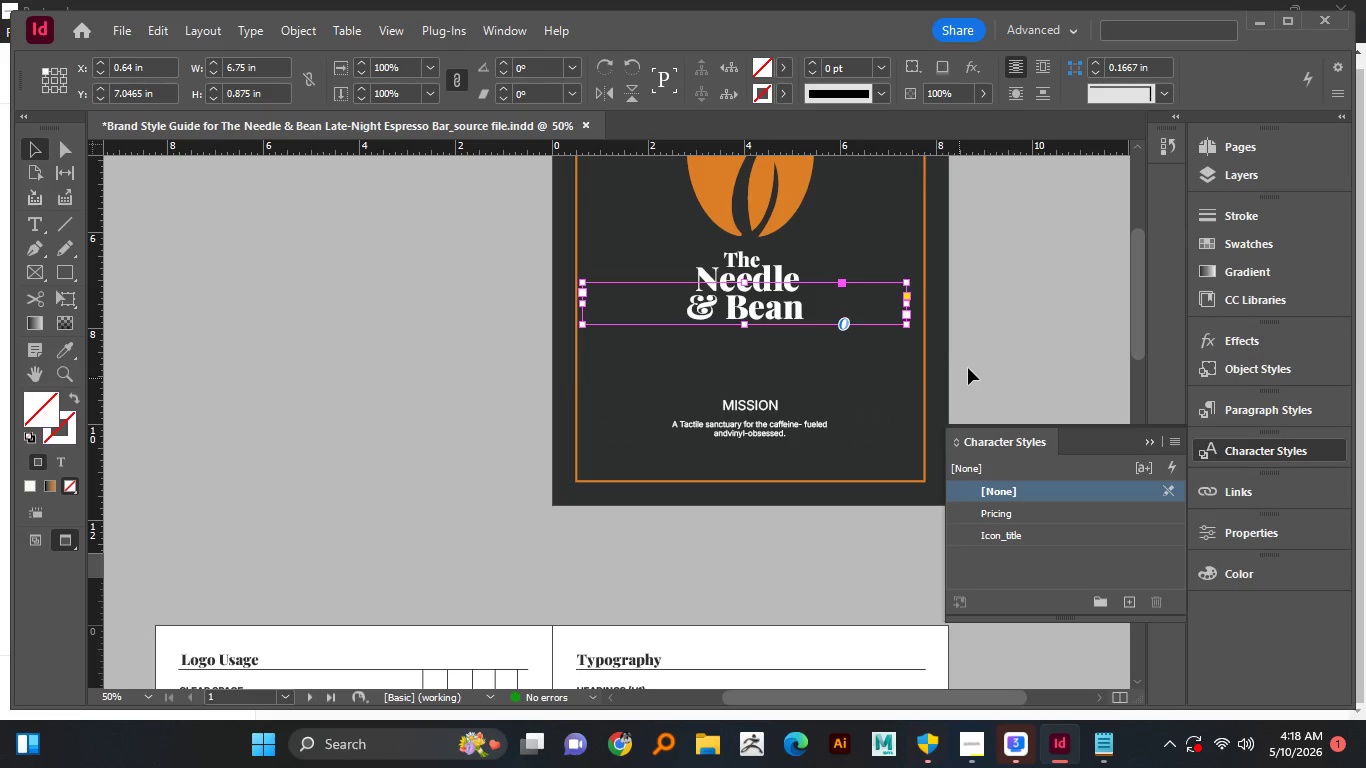 
left_click([970, 367])
 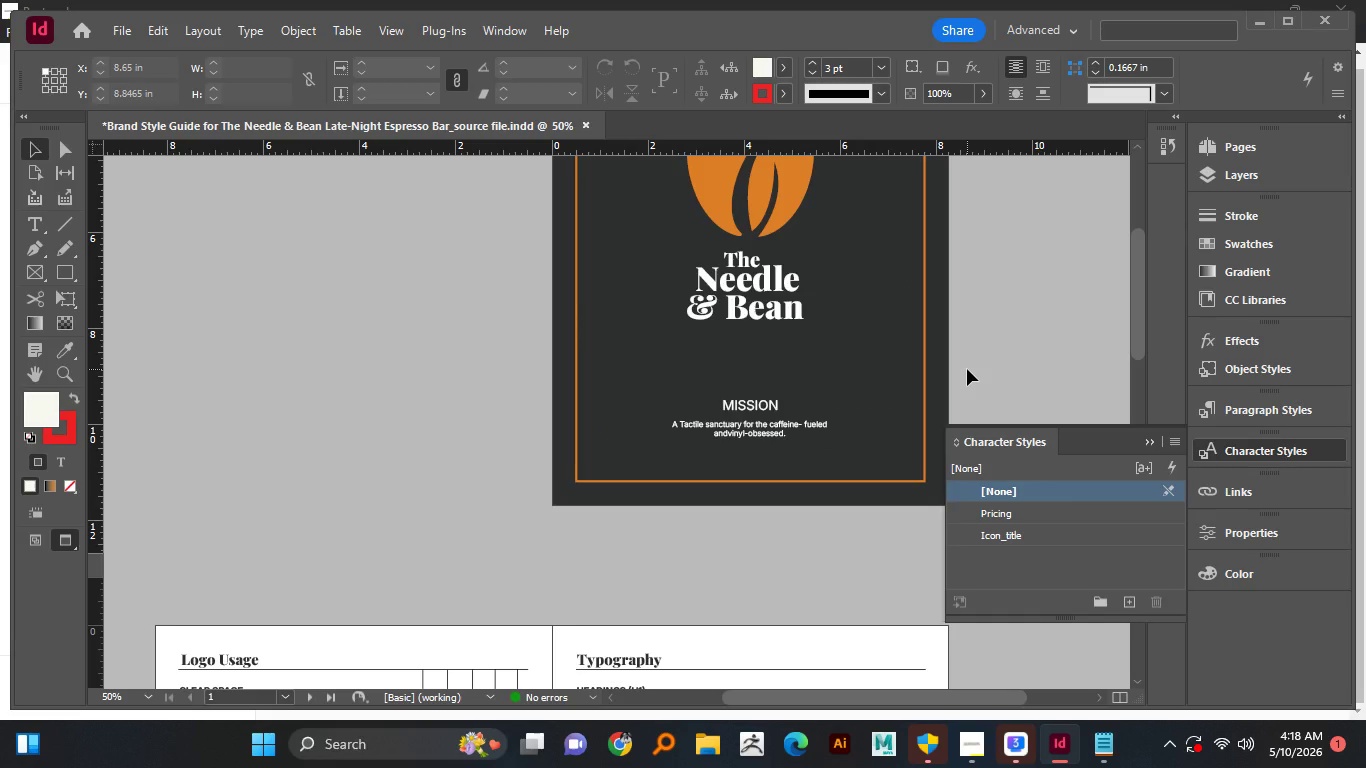 
scroll: coordinate [967, 369], scroll_direction: down, amount: 3.0
 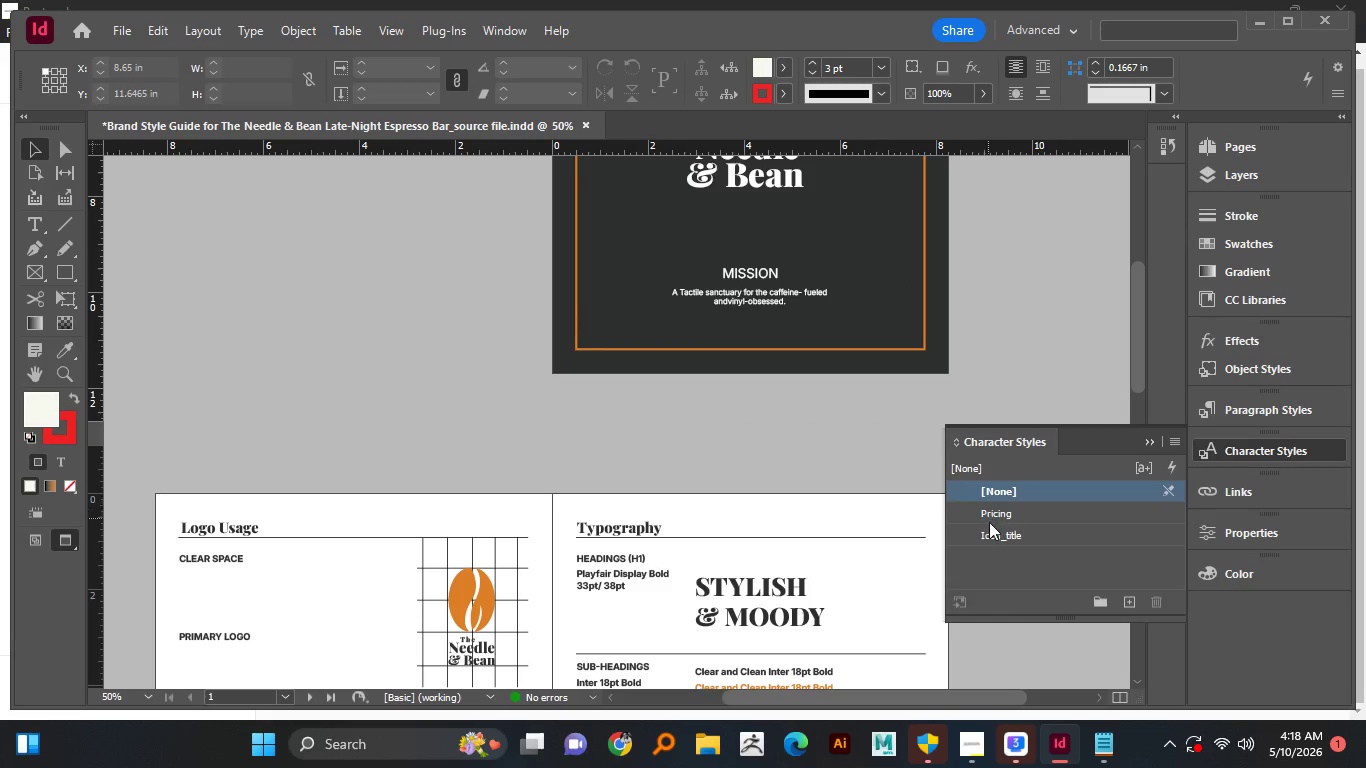 
left_click([993, 533])
 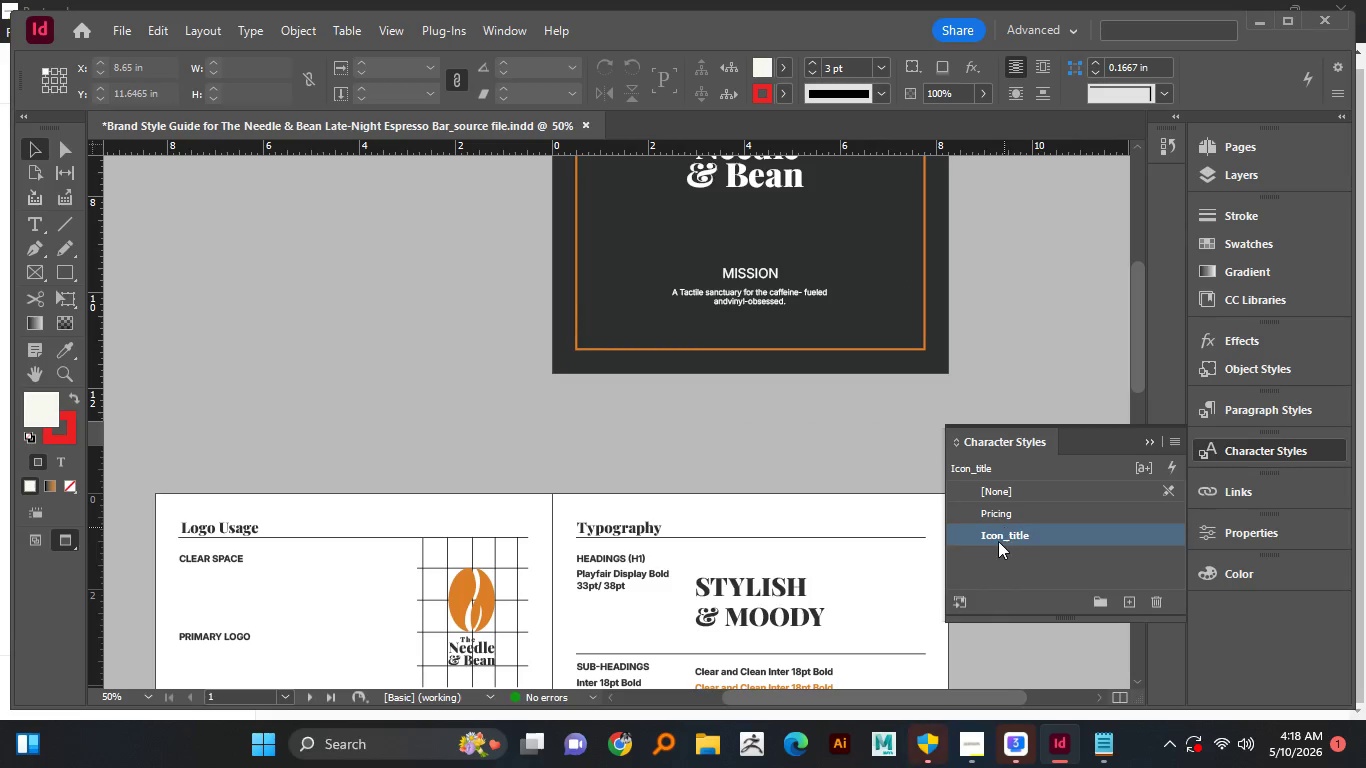 
double_click([998, 541])
 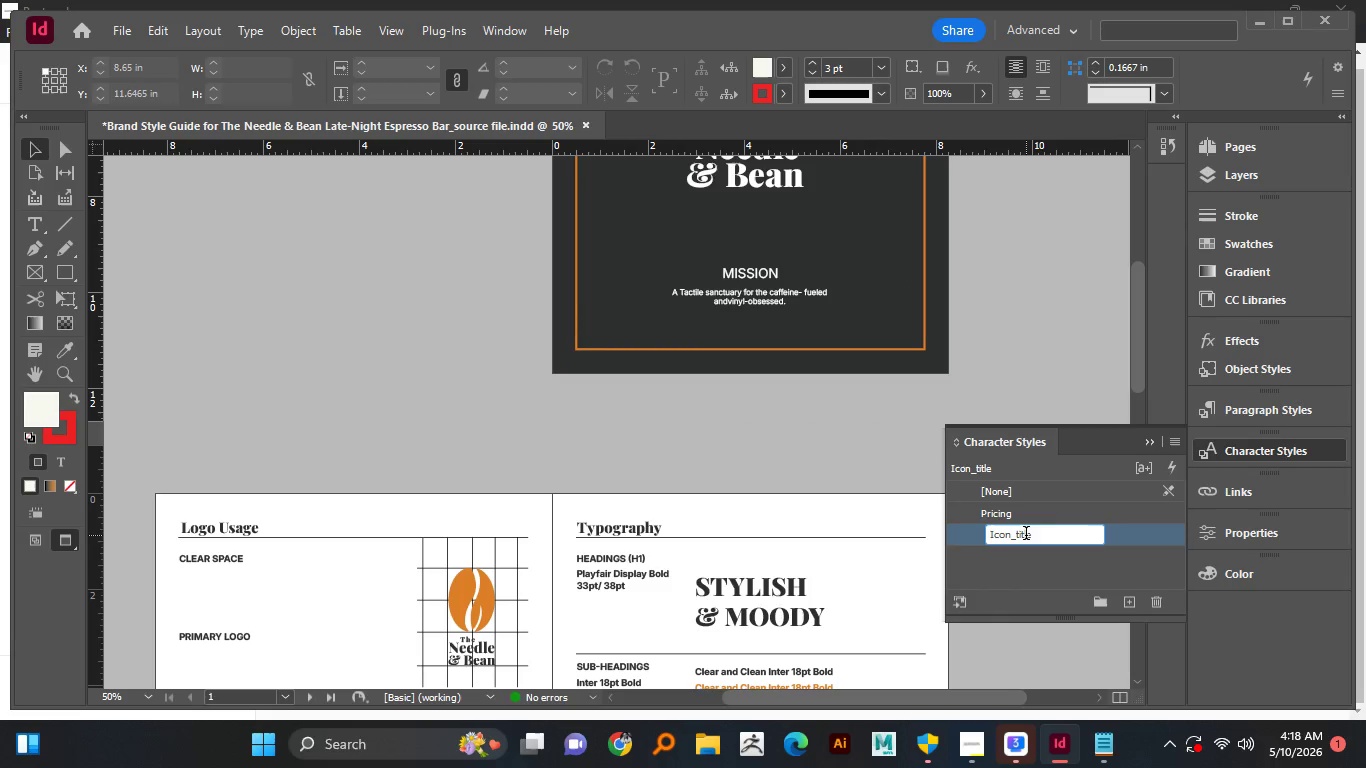 
key(Control+A)
 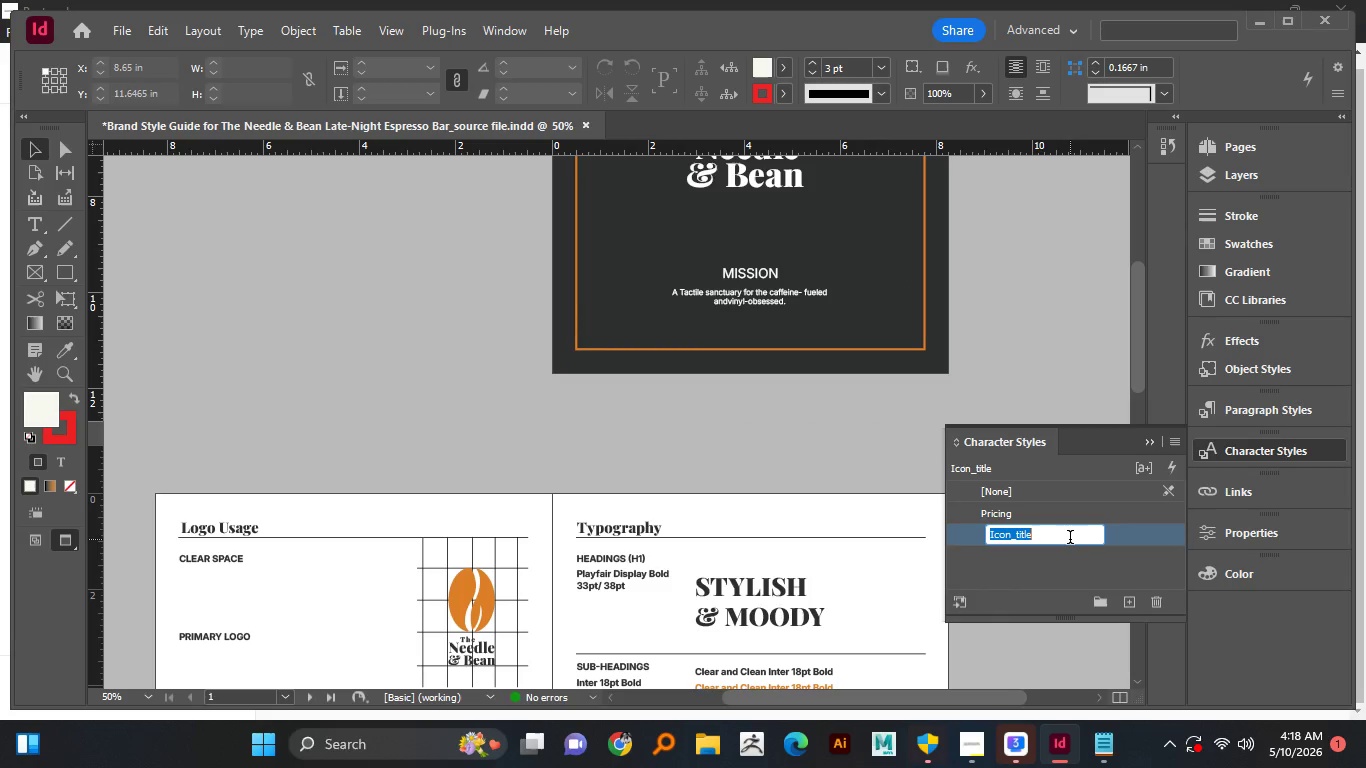 
key(Control+C)
 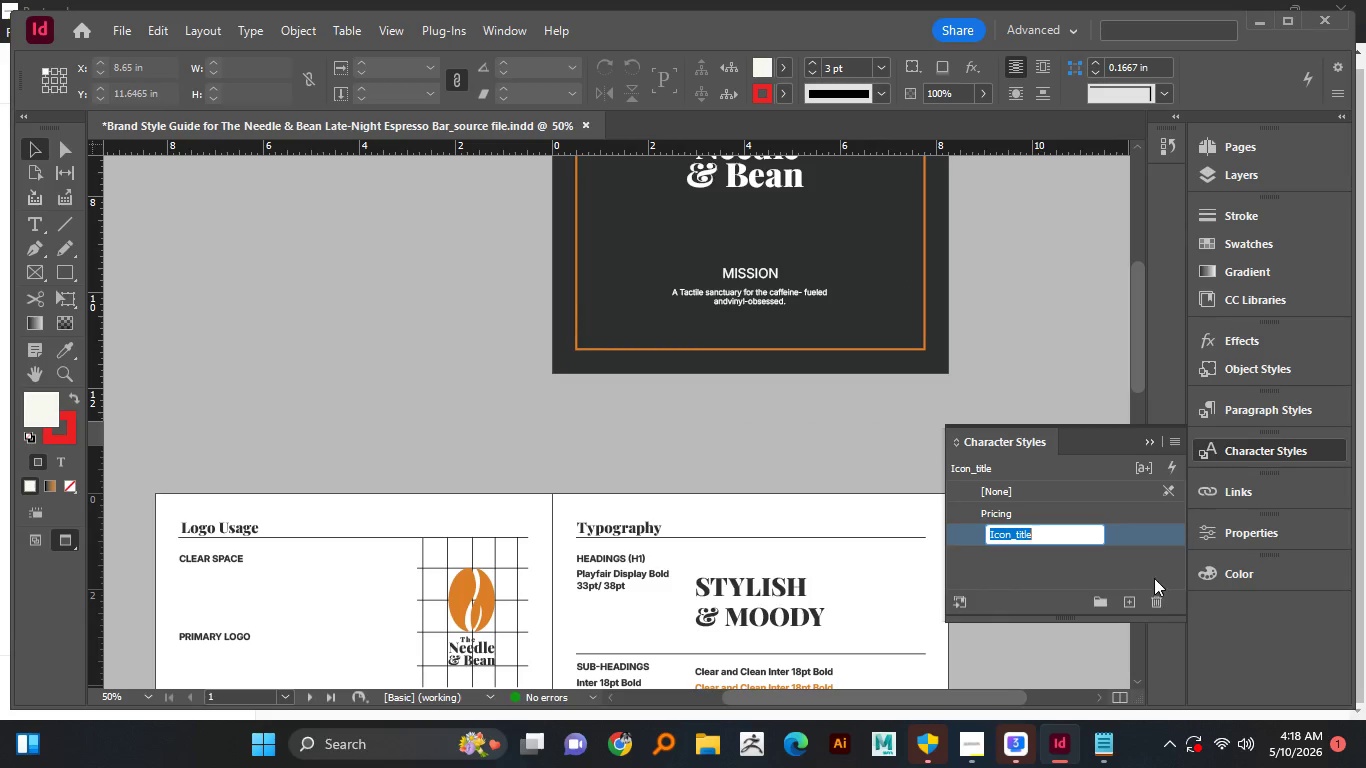 
left_click([1155, 575])
 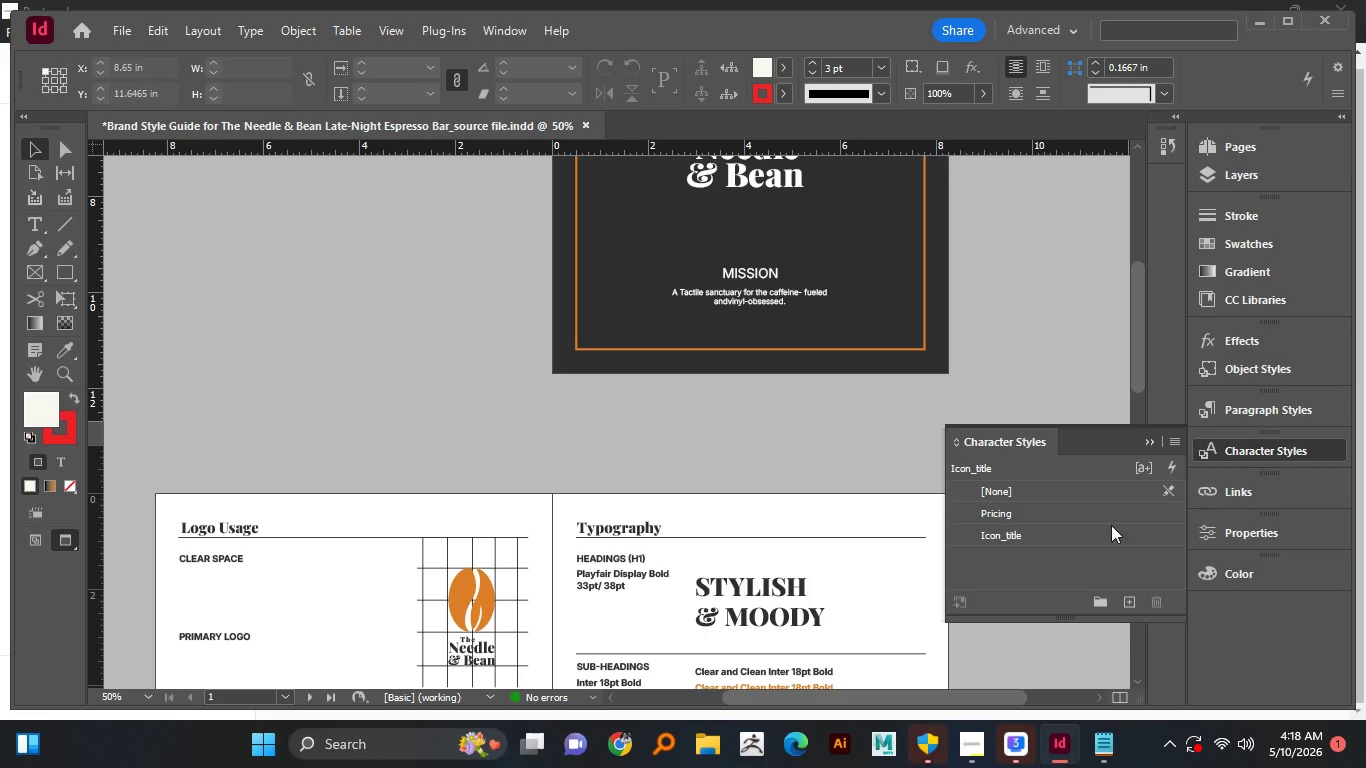 
left_click([1103, 512])
 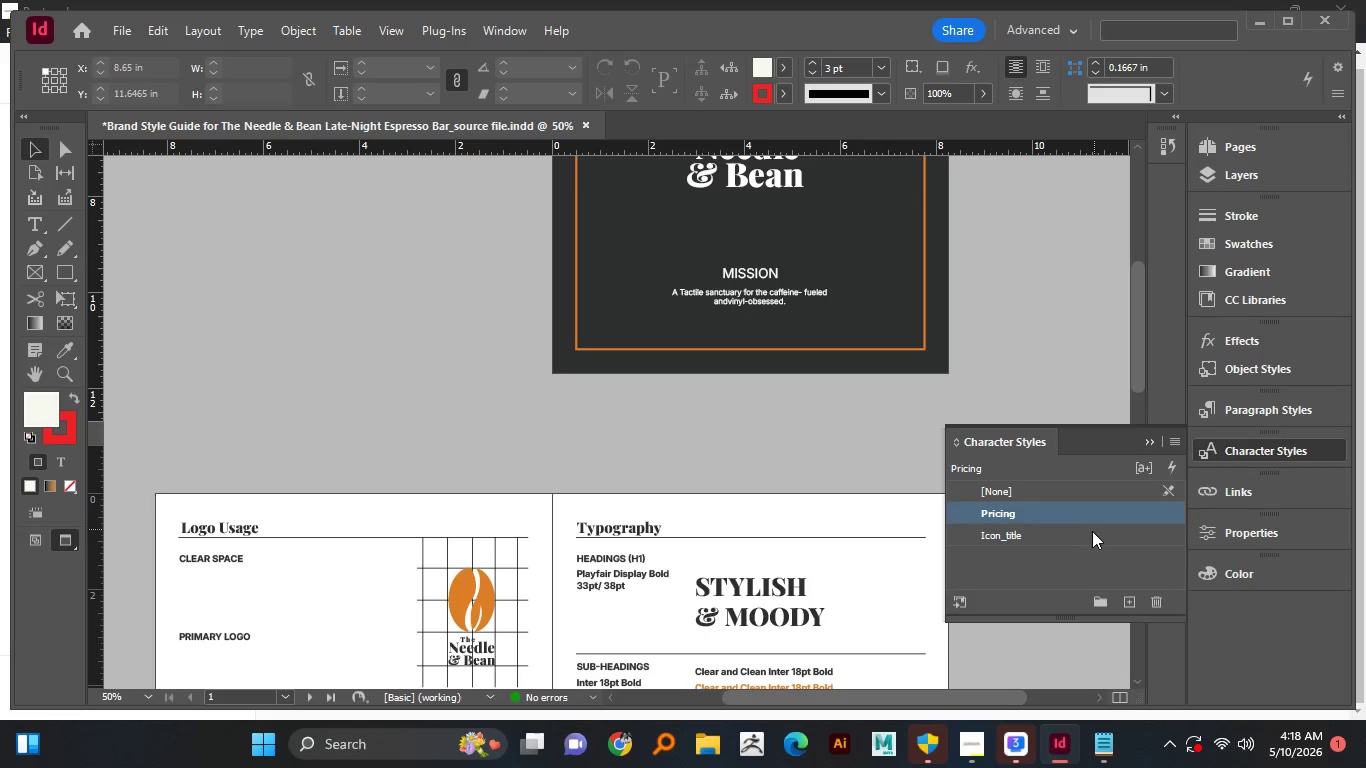 
left_click([1091, 532])
 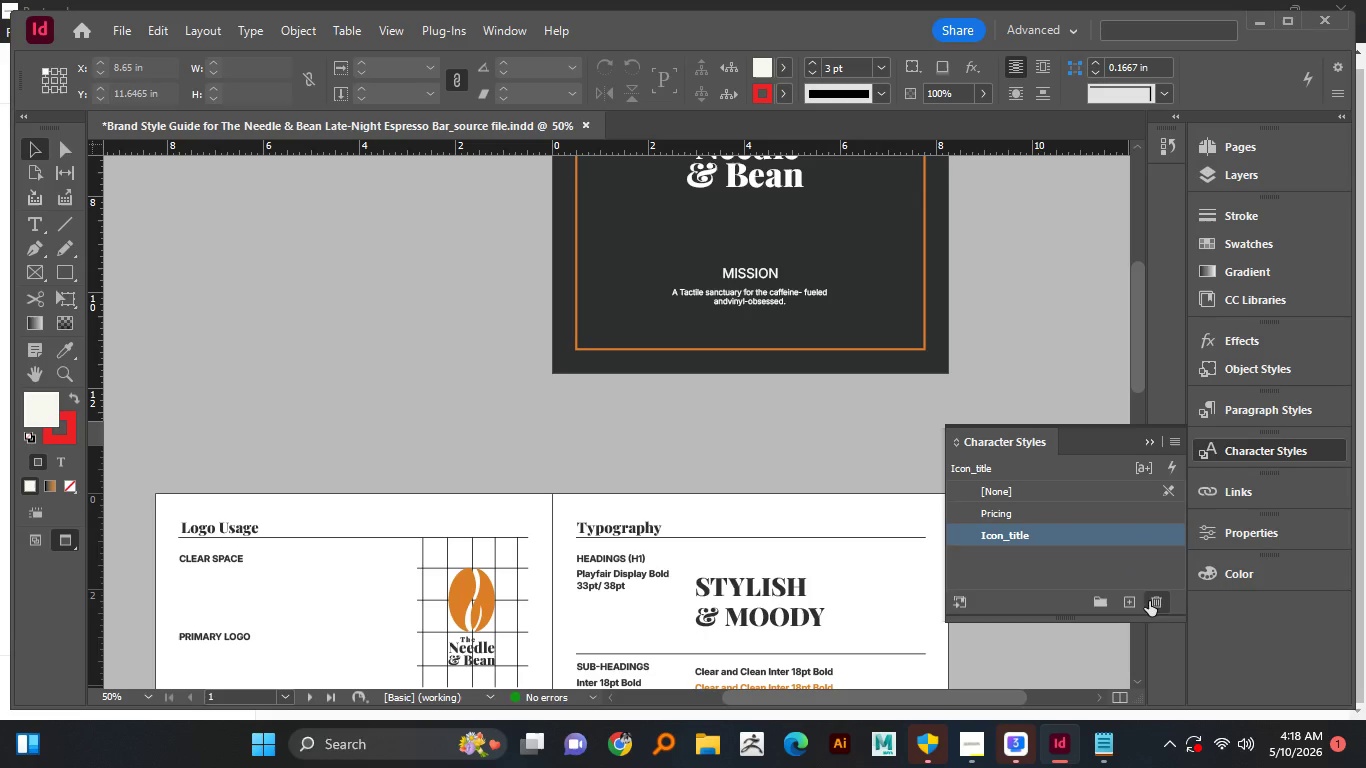 
left_click([1152, 601])
 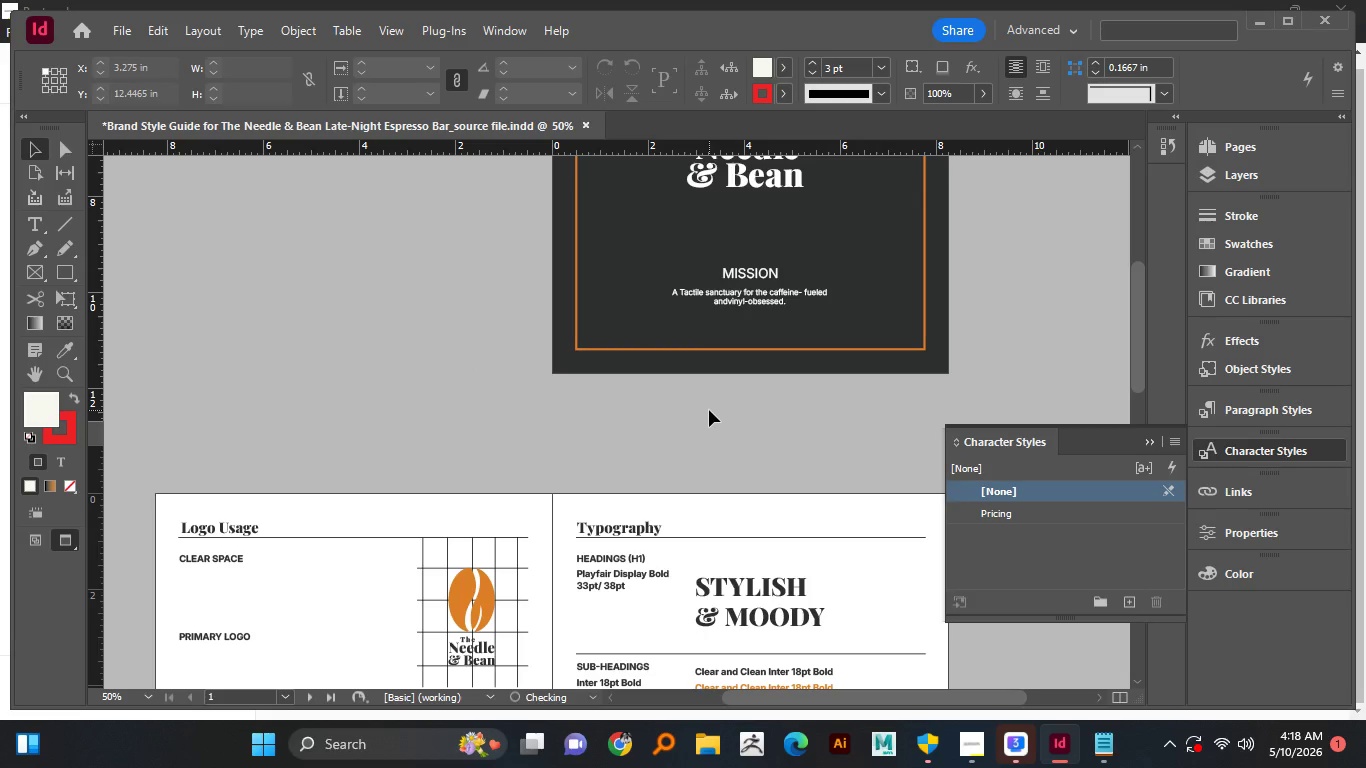 
scroll: coordinate [740, 397], scroll_direction: up, amount: 2.0
 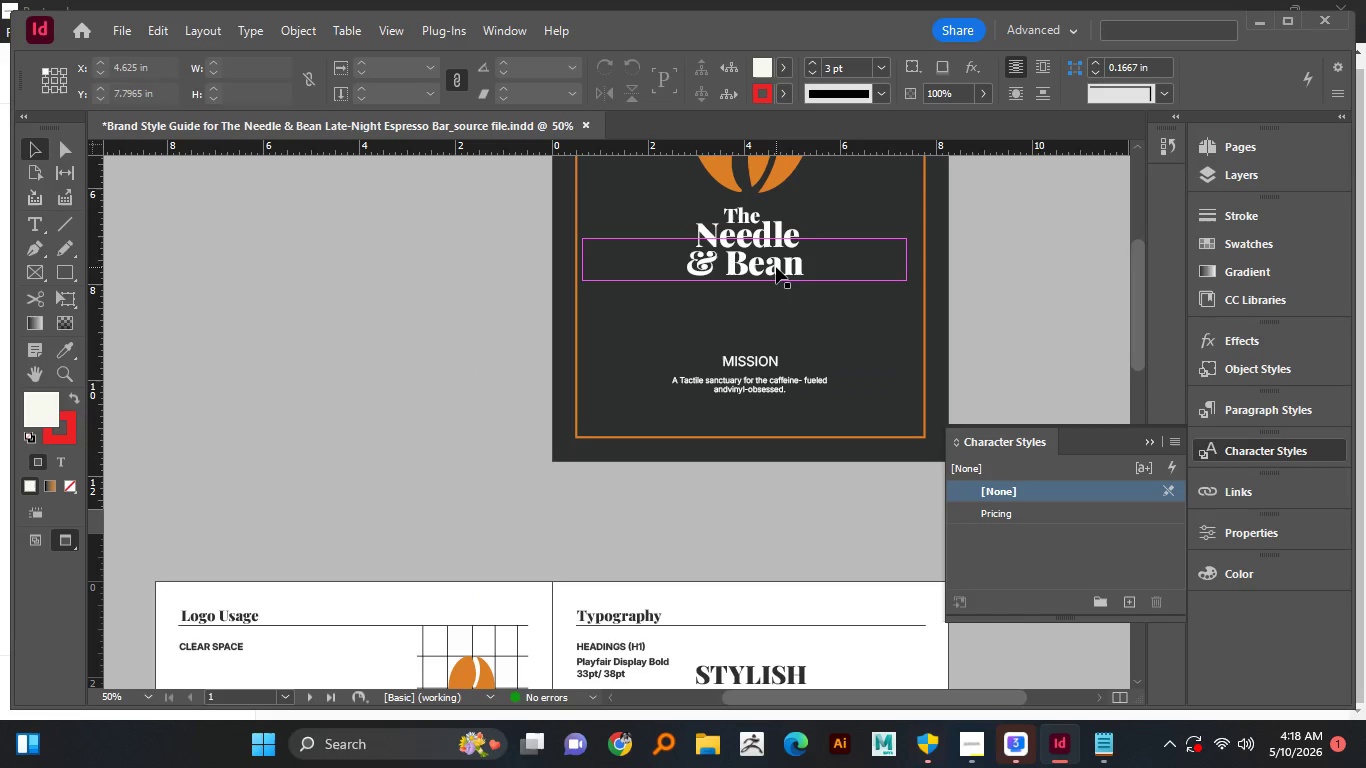 
left_click([776, 267])
 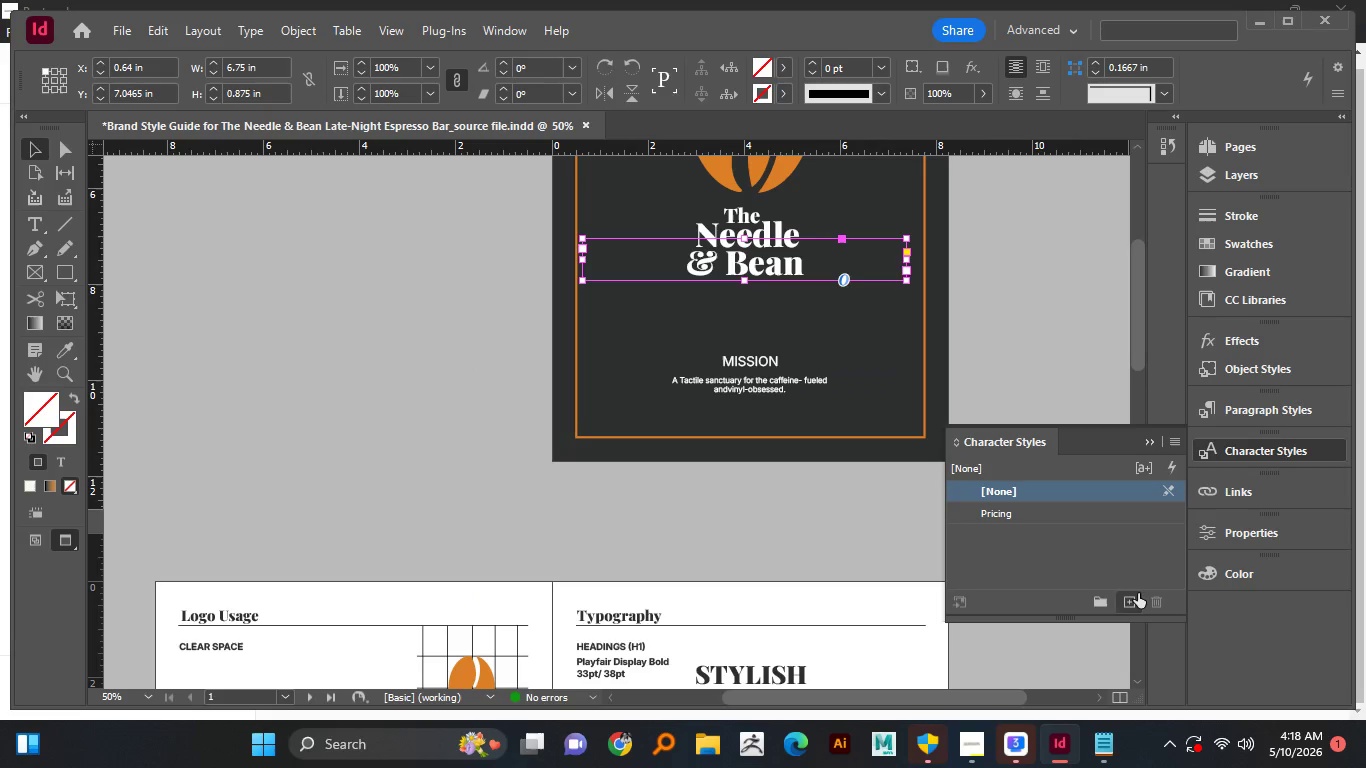 
left_click([1136, 598])
 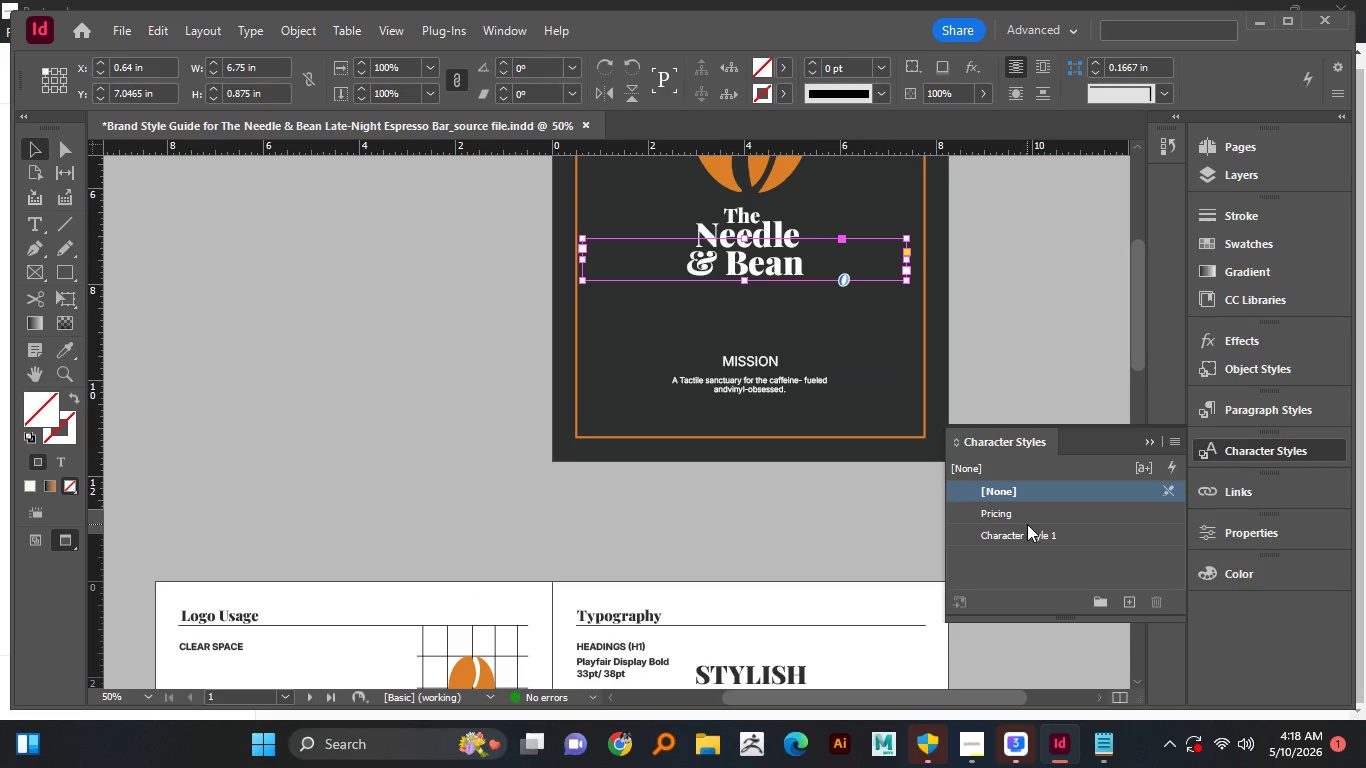 
double_click([1023, 527])
 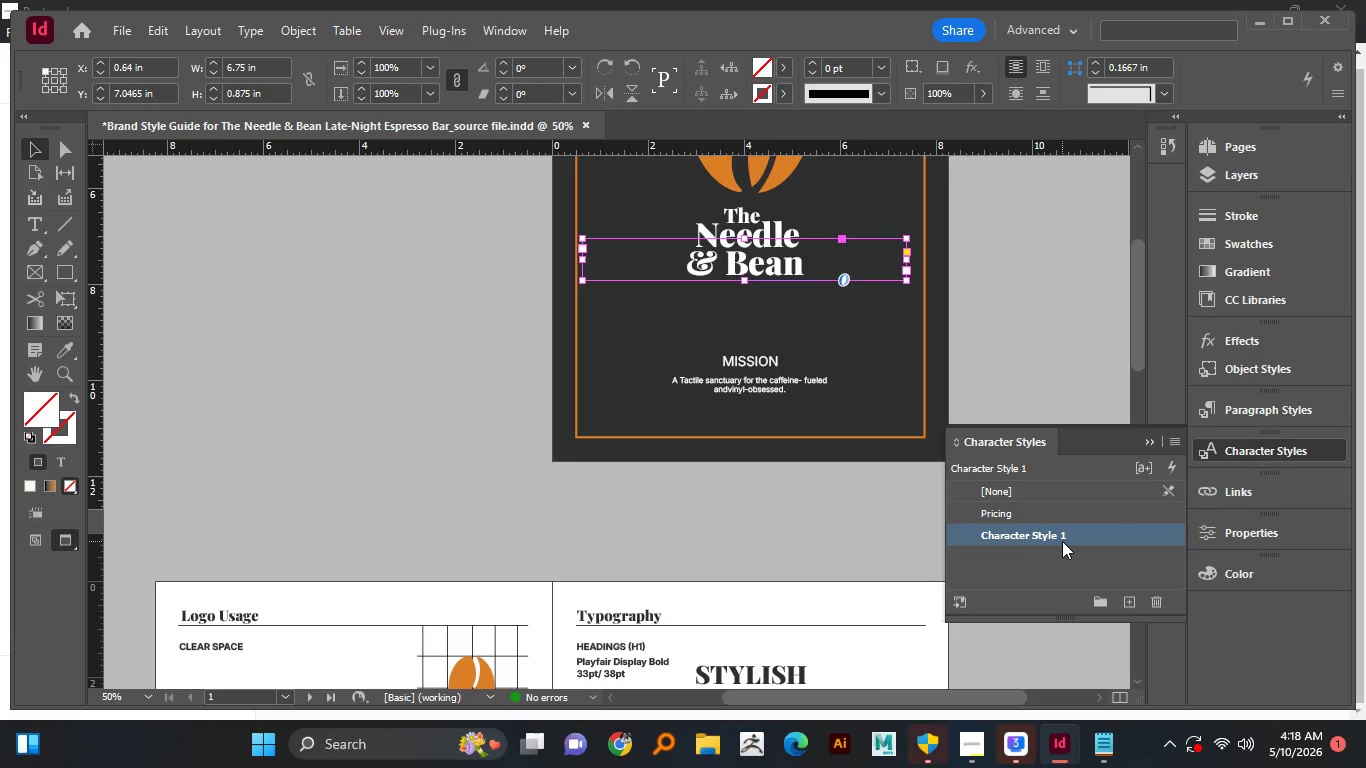 
wait(7.95)
 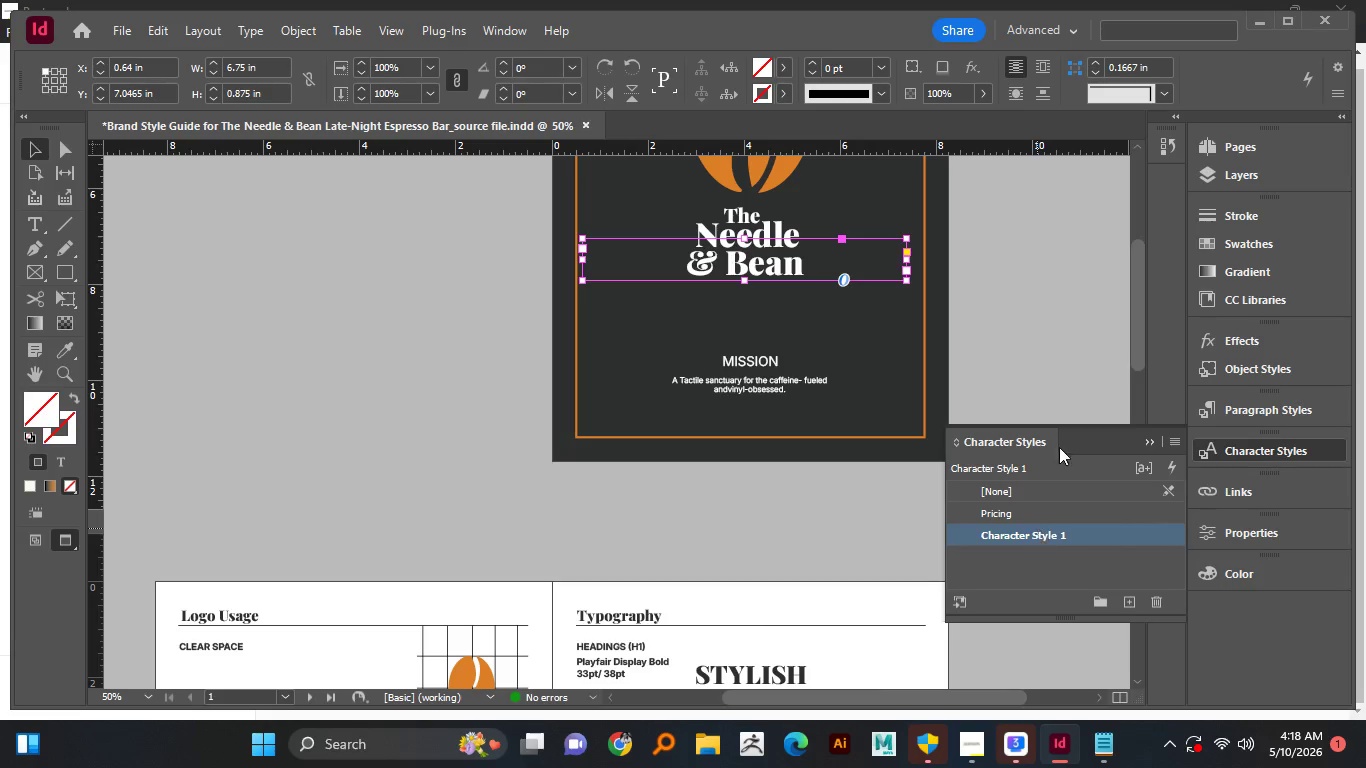 
double_click([1078, 535])
 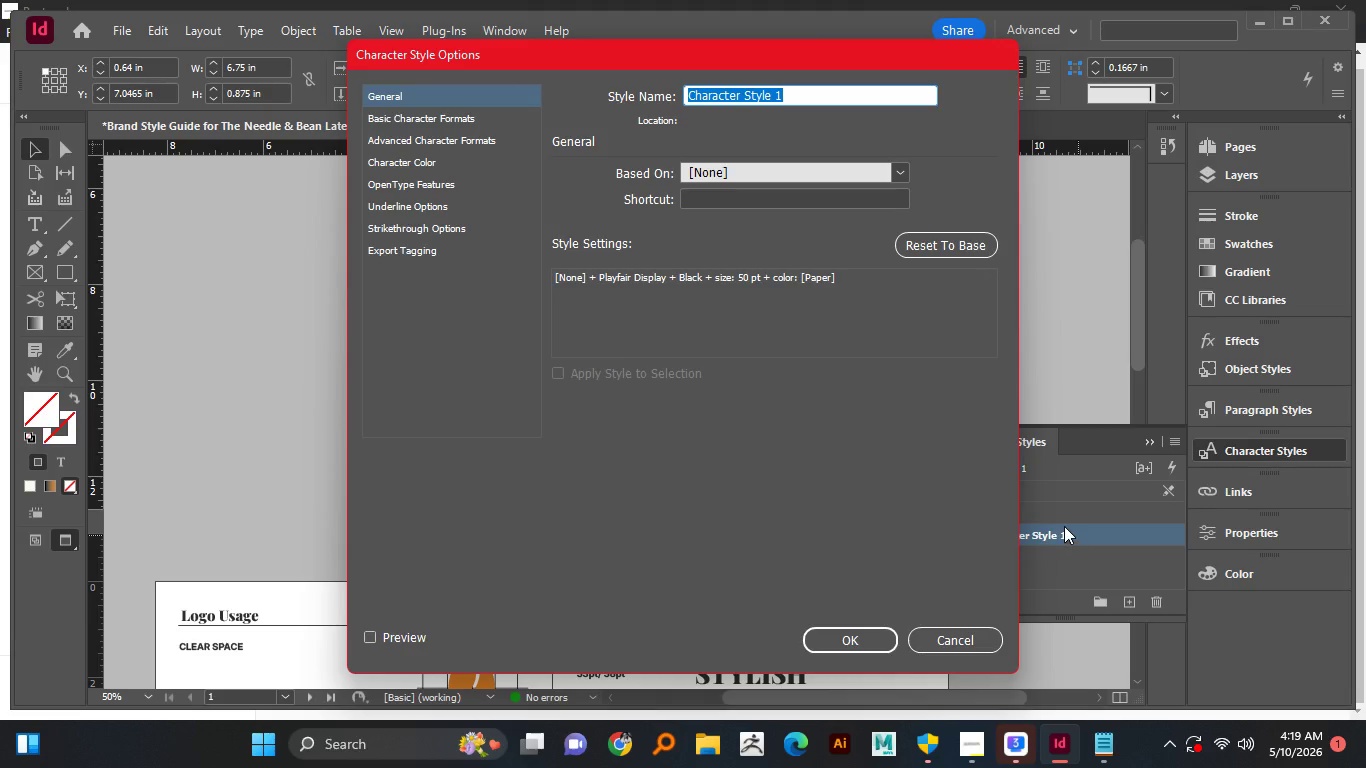 
key(Control+V)
 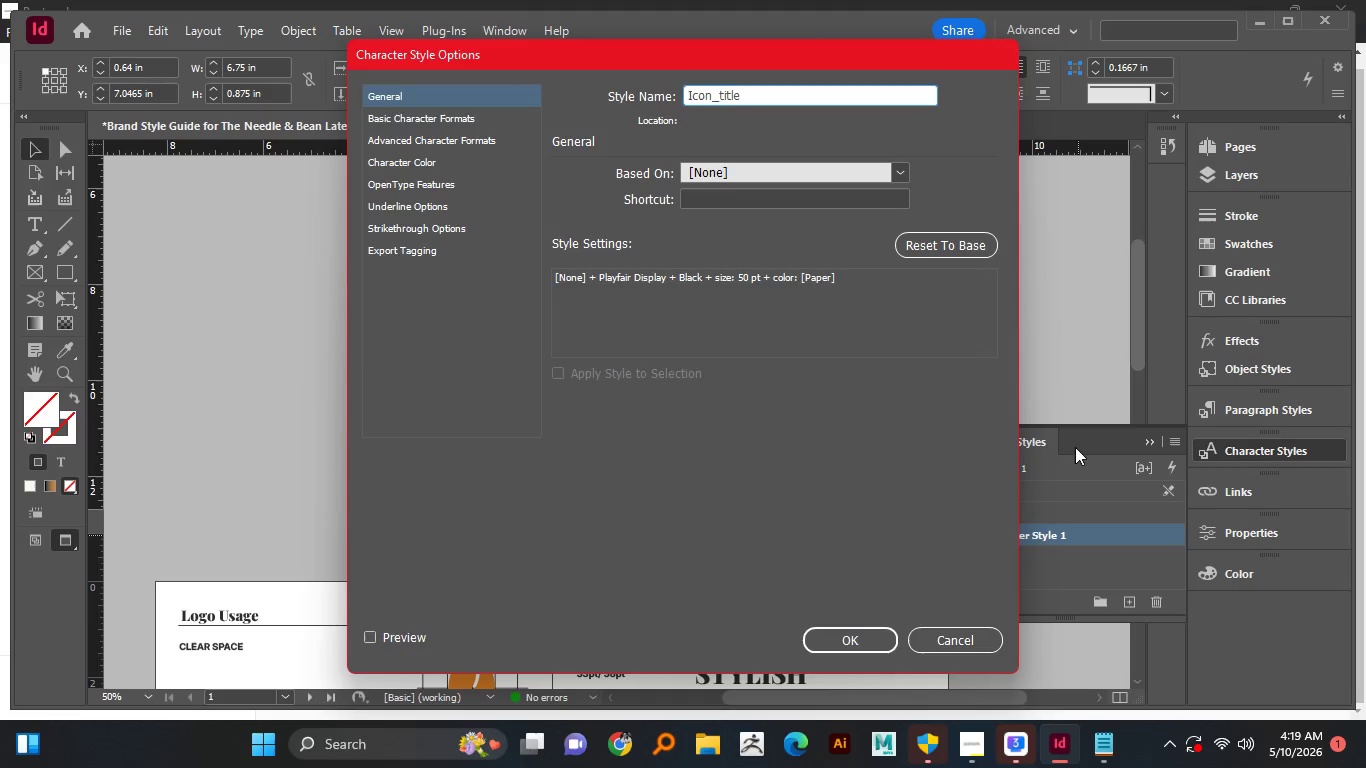 
key(Enter)
 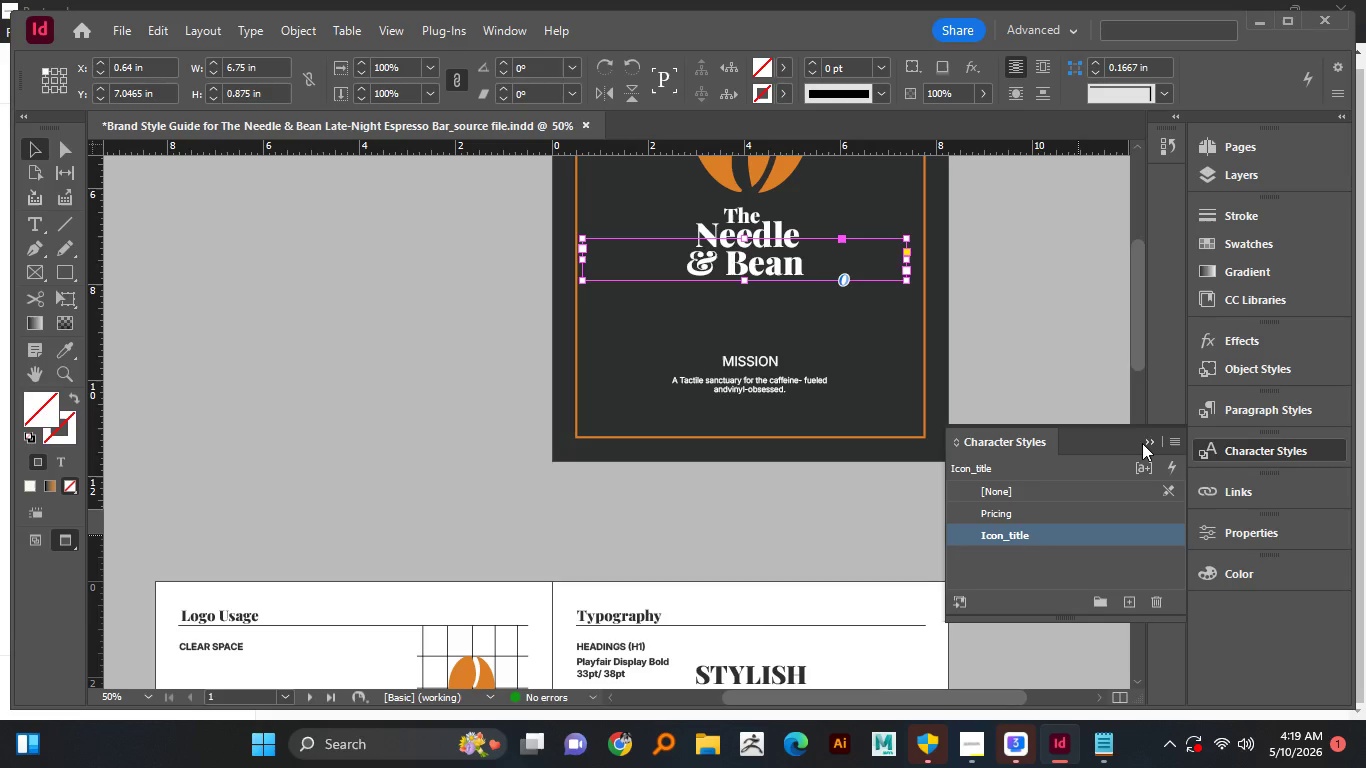 
left_click([1151, 446])
 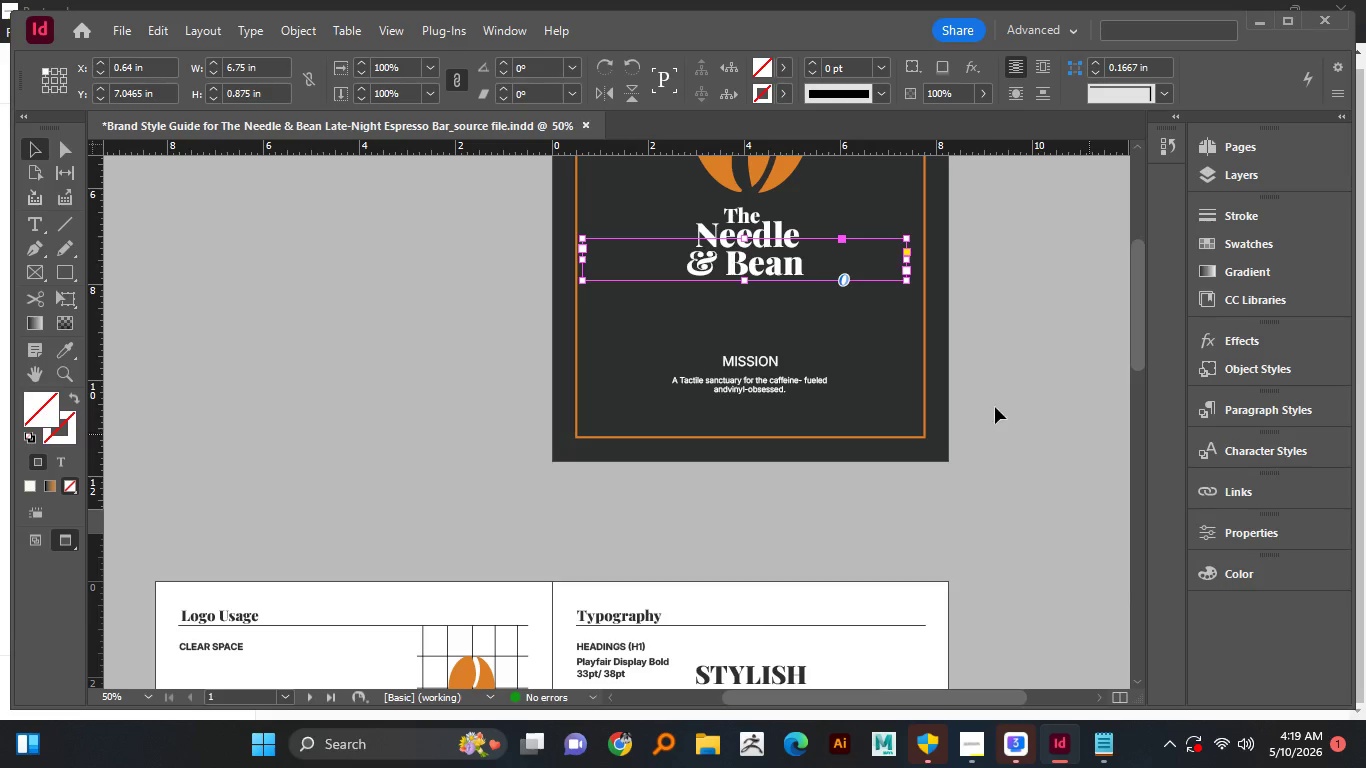 
left_click([986, 384])
 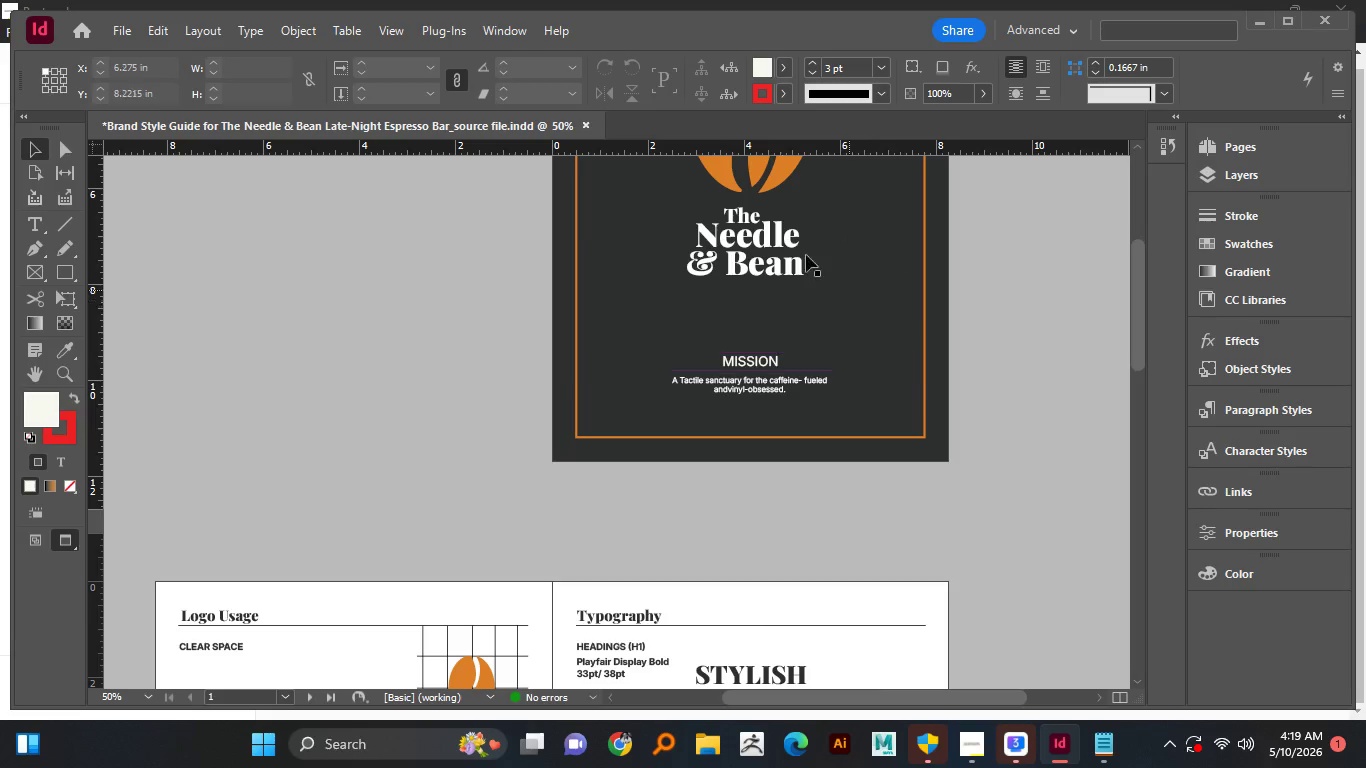 
left_click([778, 237])
 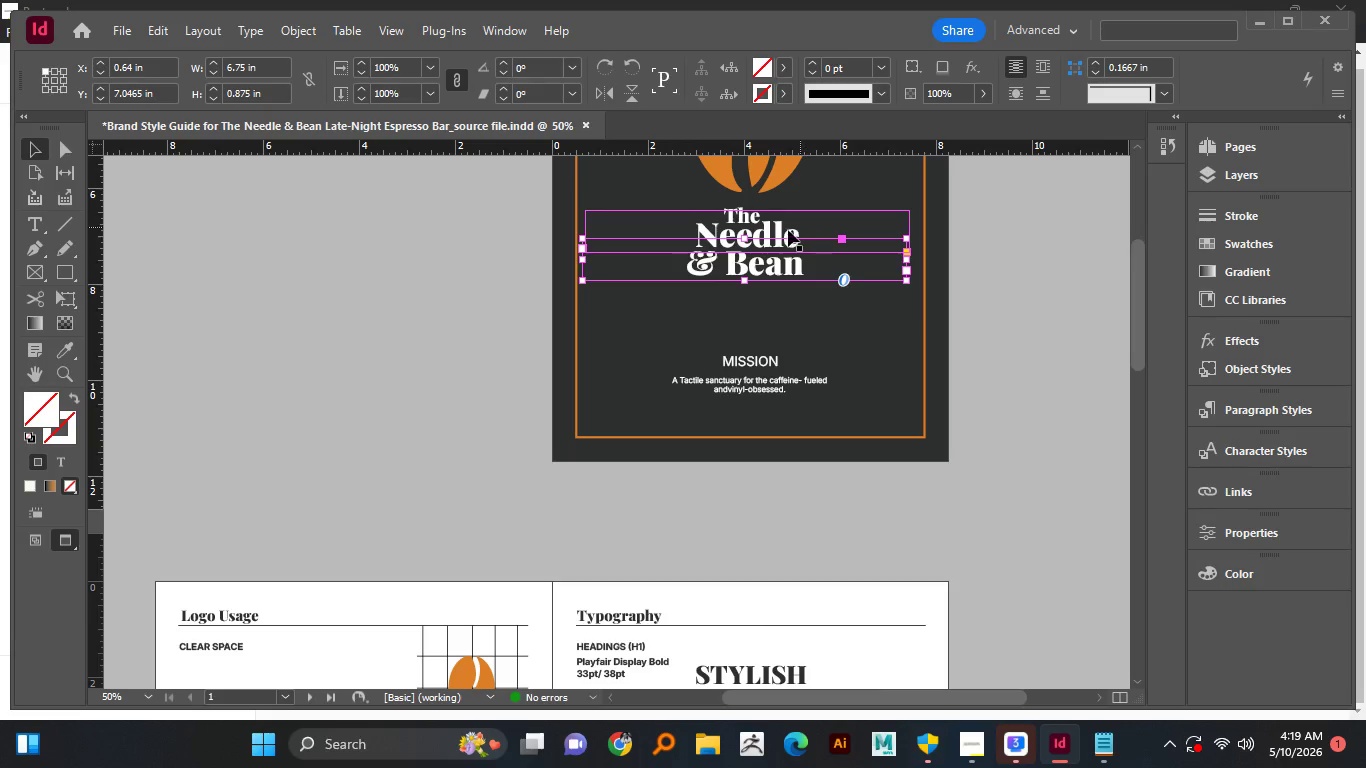 
left_click([788, 230])
 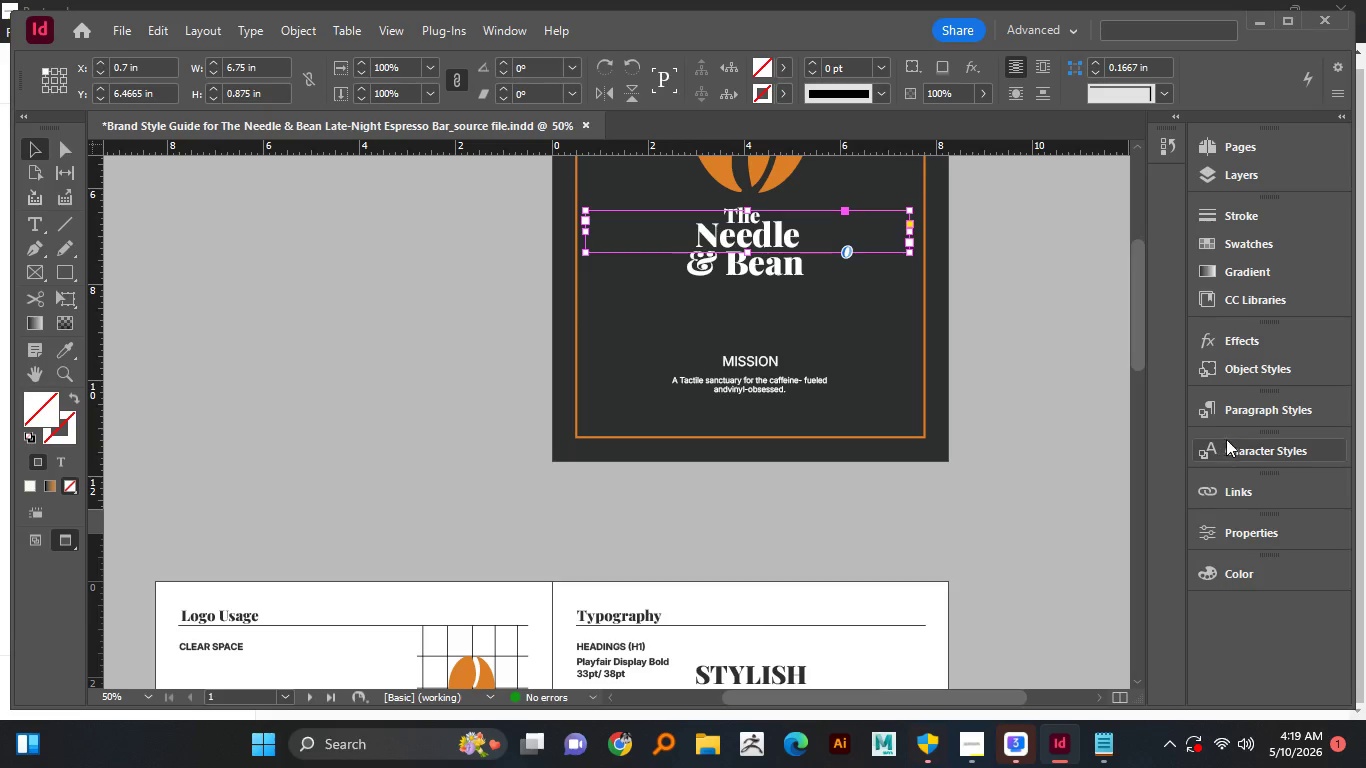 
left_click([1242, 415])
 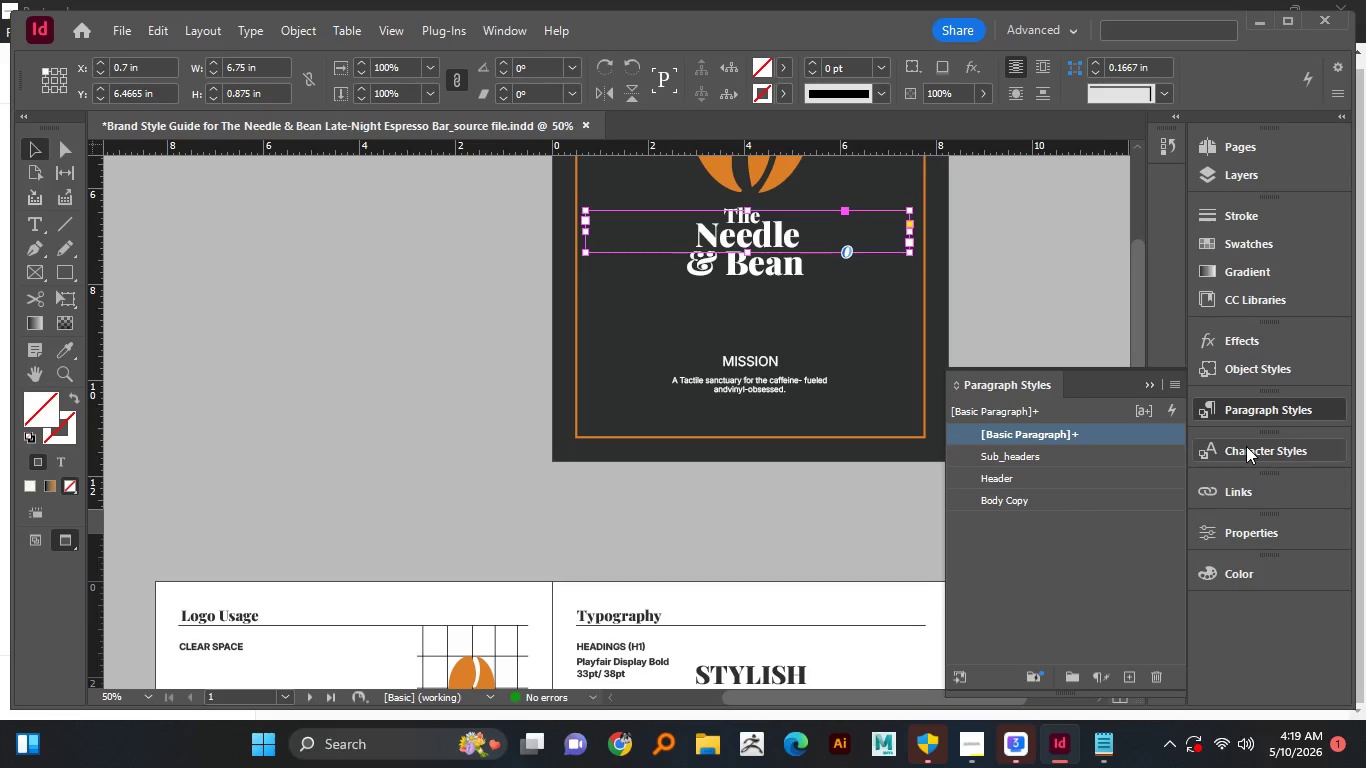 
left_click([1246, 447])
 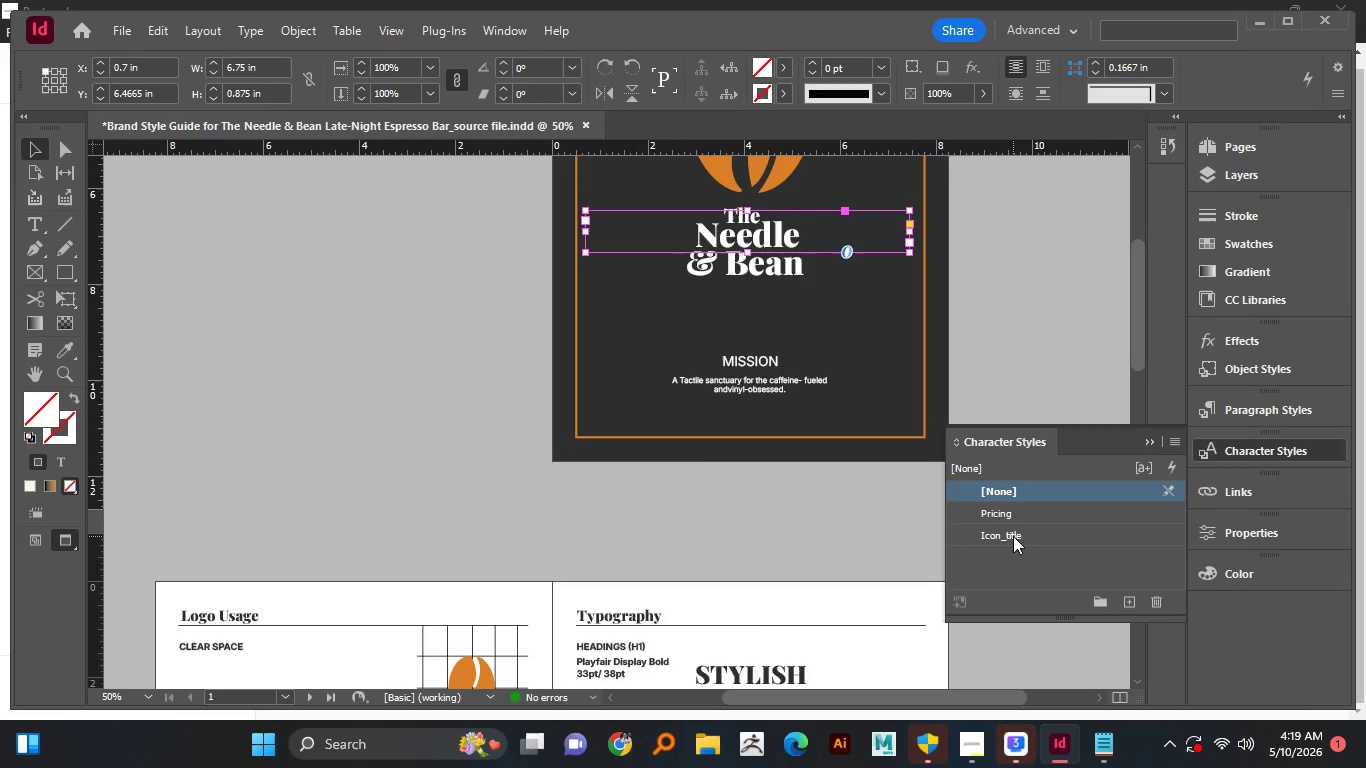 
left_click([1013, 536])
 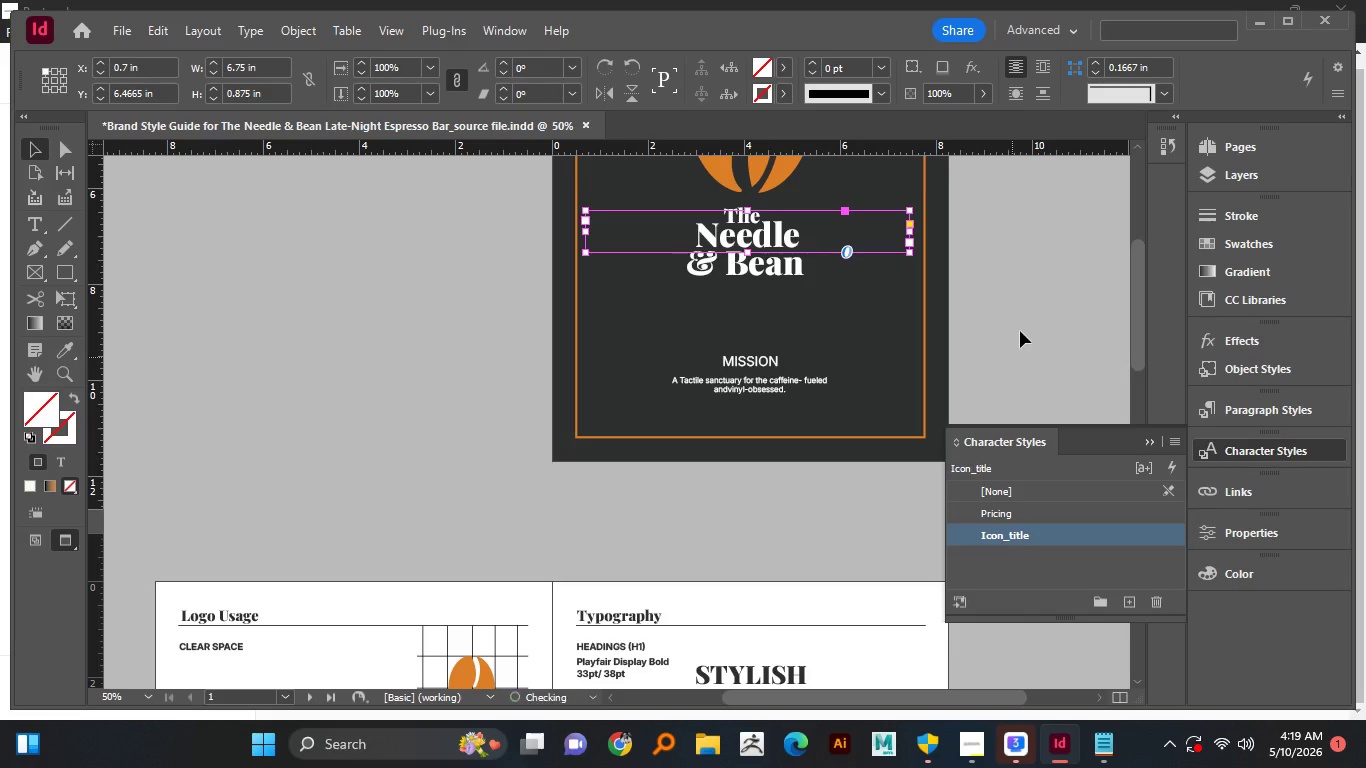 
left_click([1020, 331])
 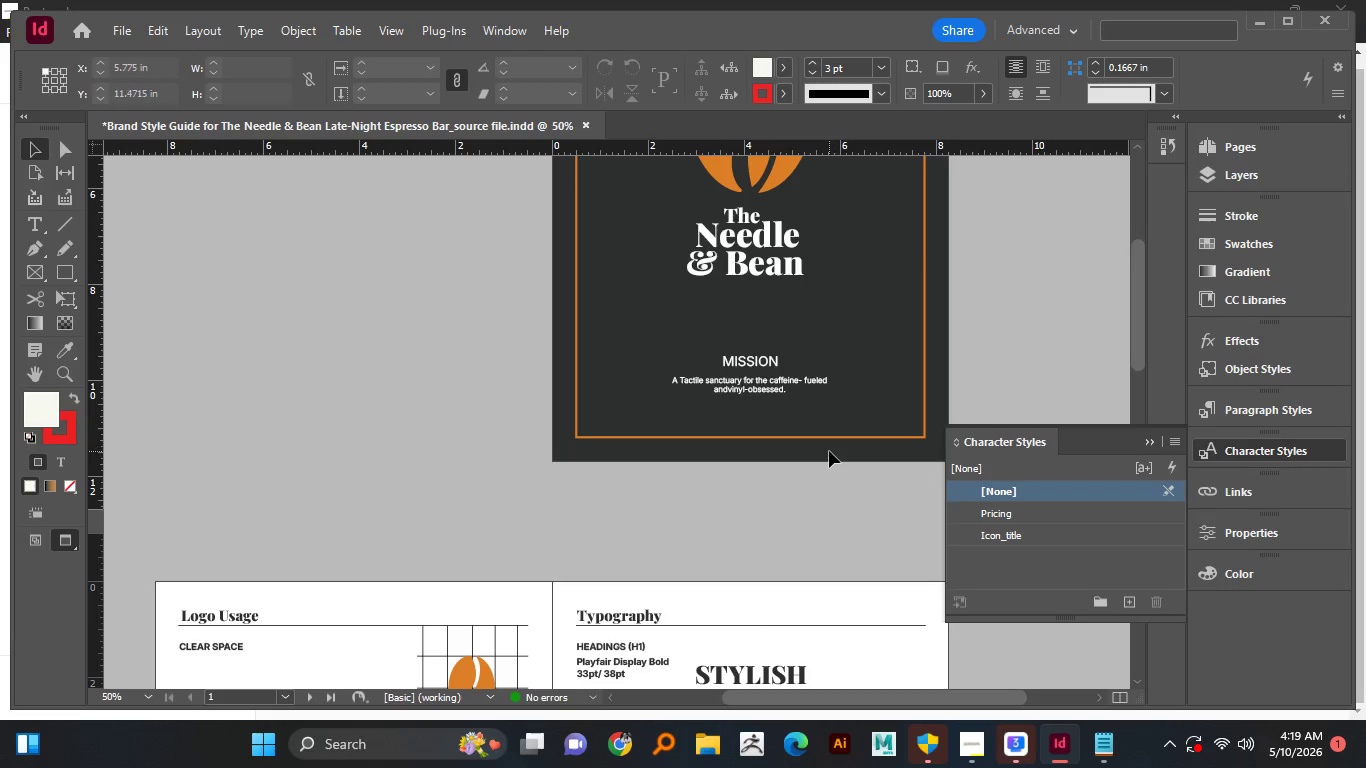 
scroll: coordinate [829, 451], scroll_direction: down, amount: 2.0
 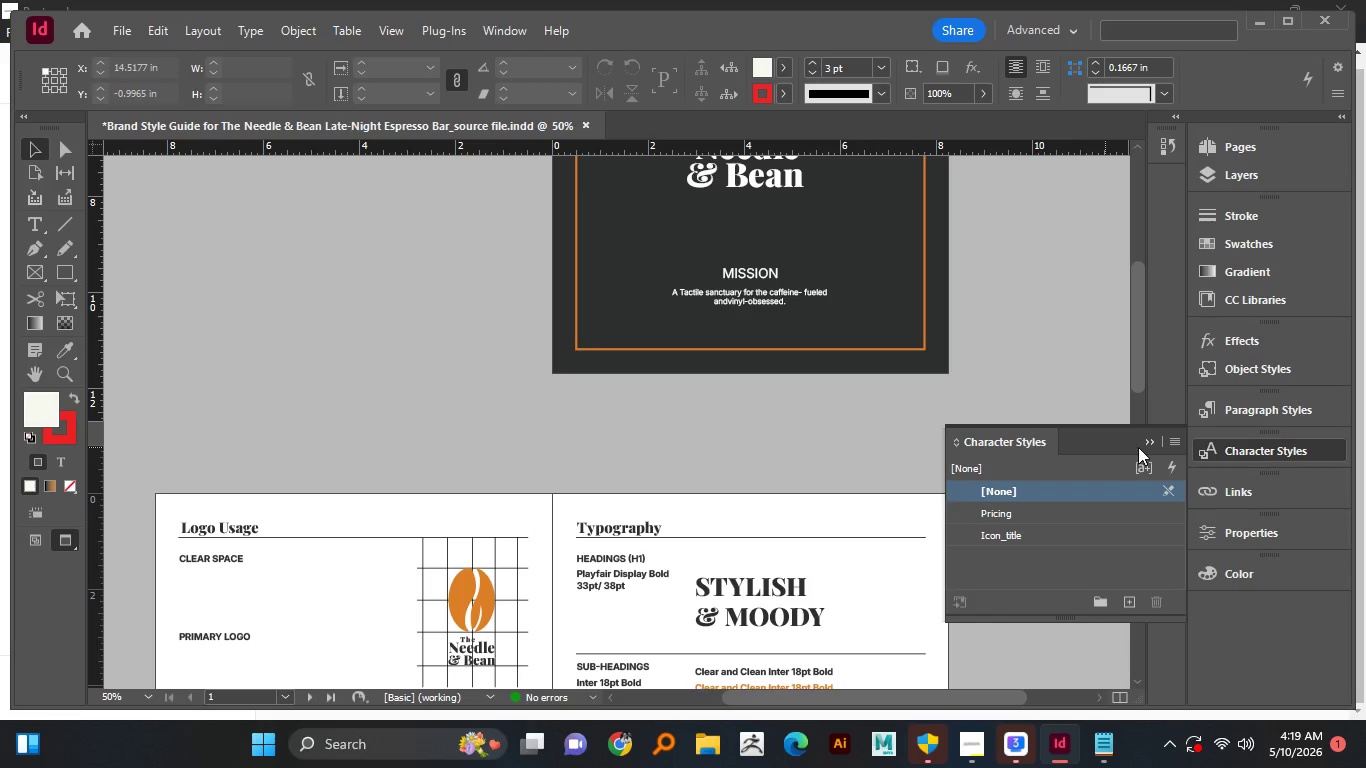 
left_click([1149, 442])
 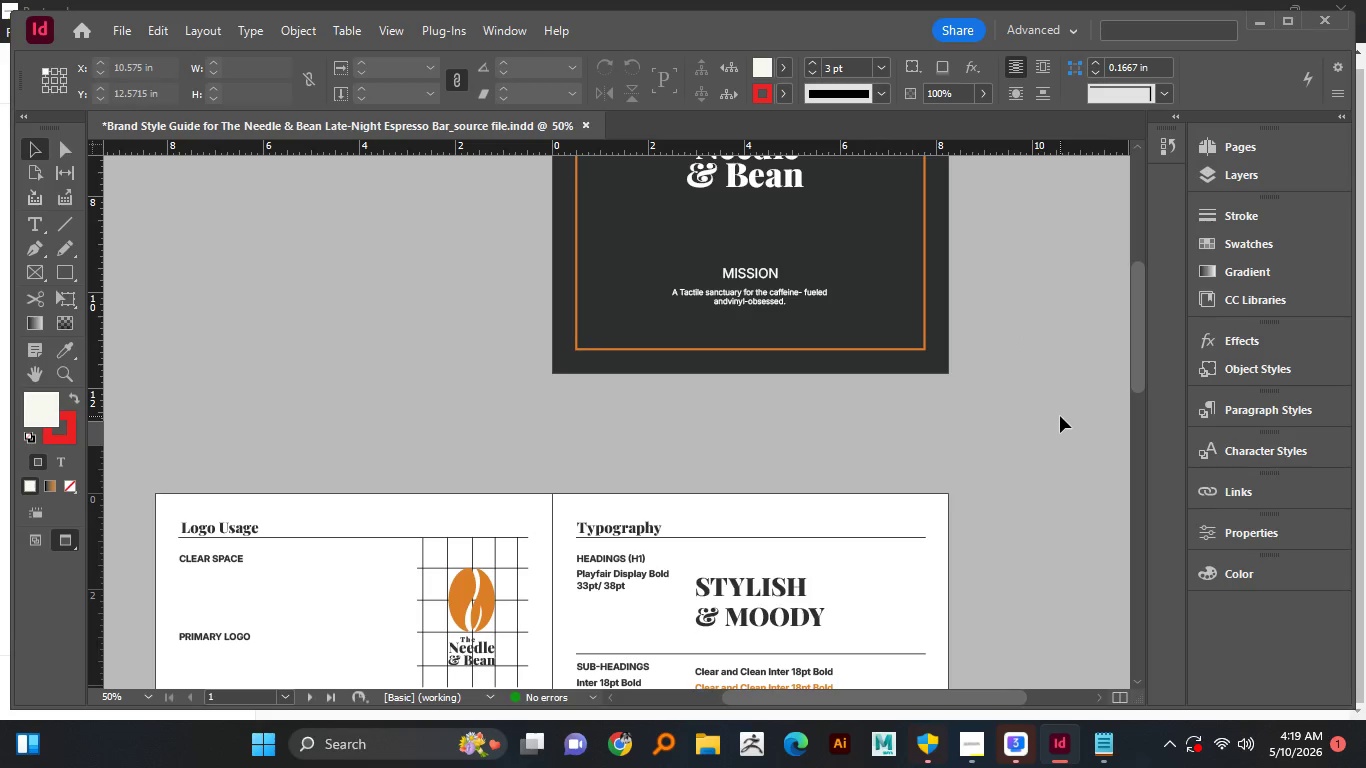 
wait(6.52)
 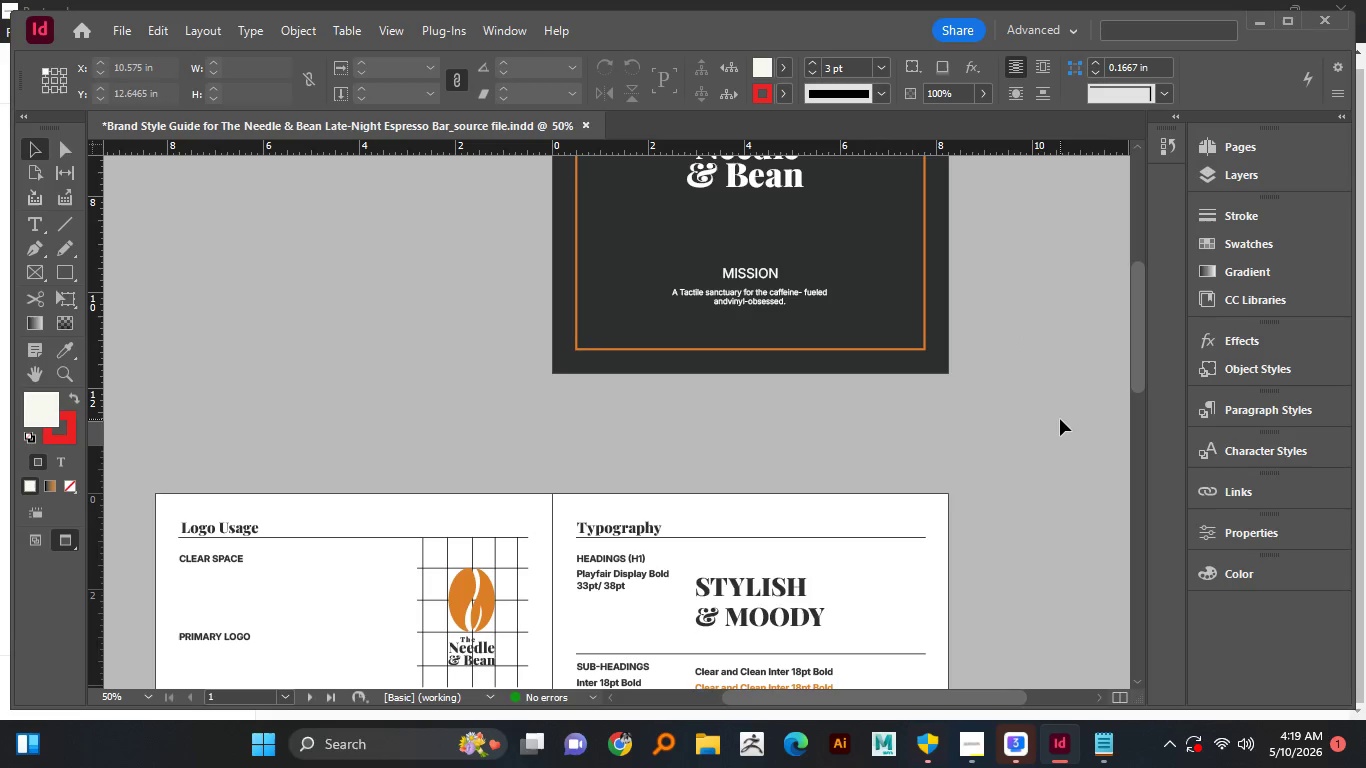 
scroll: coordinate [936, 430], scroll_direction: up, amount: 4.0
 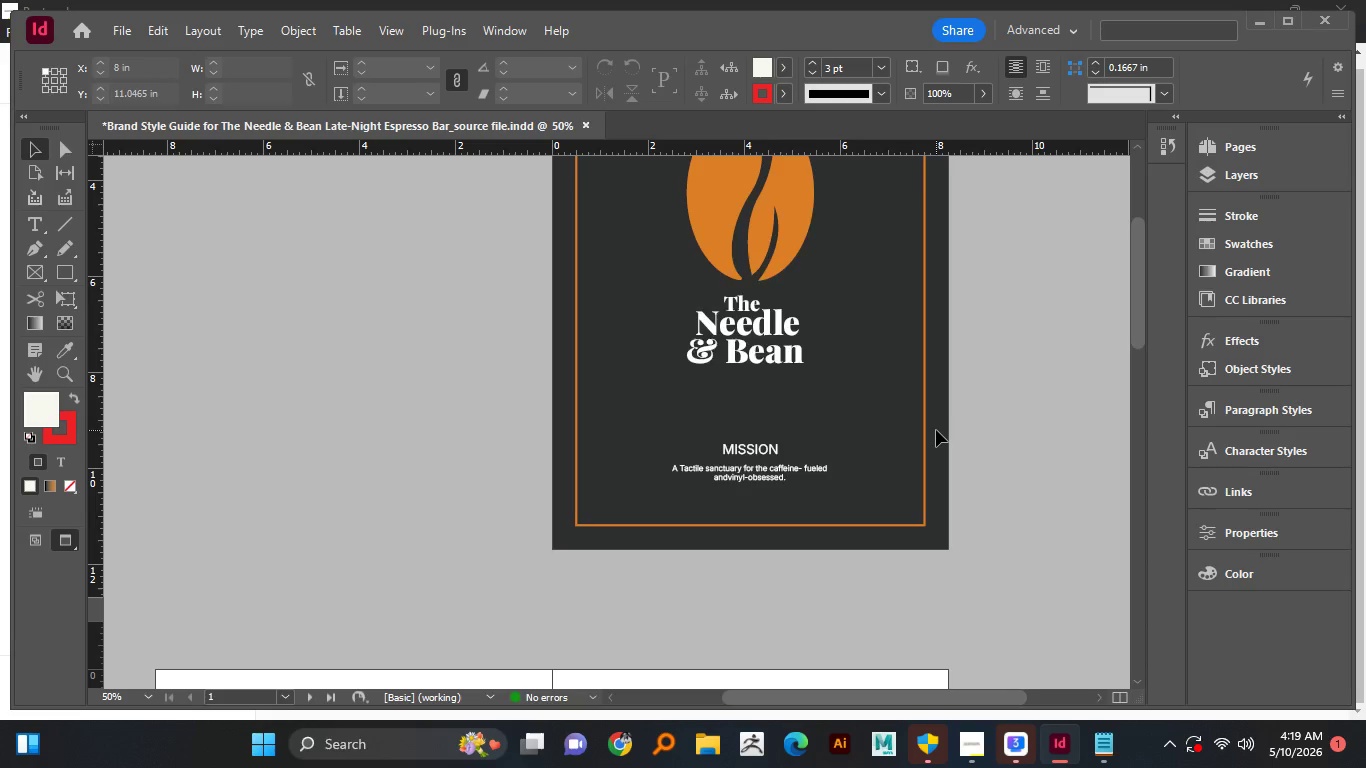 
key(Control+S)
 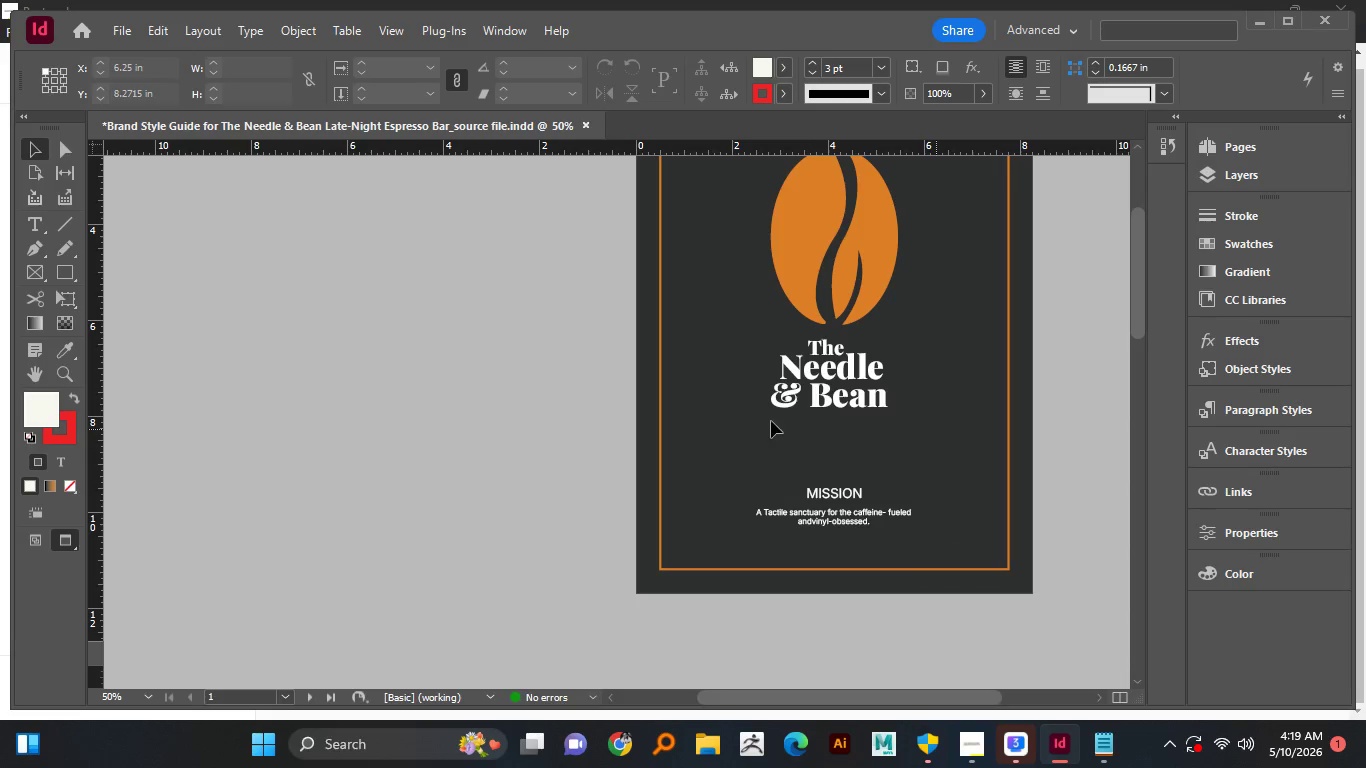 
hold_key(key=AltLeft, duration=0.64)
 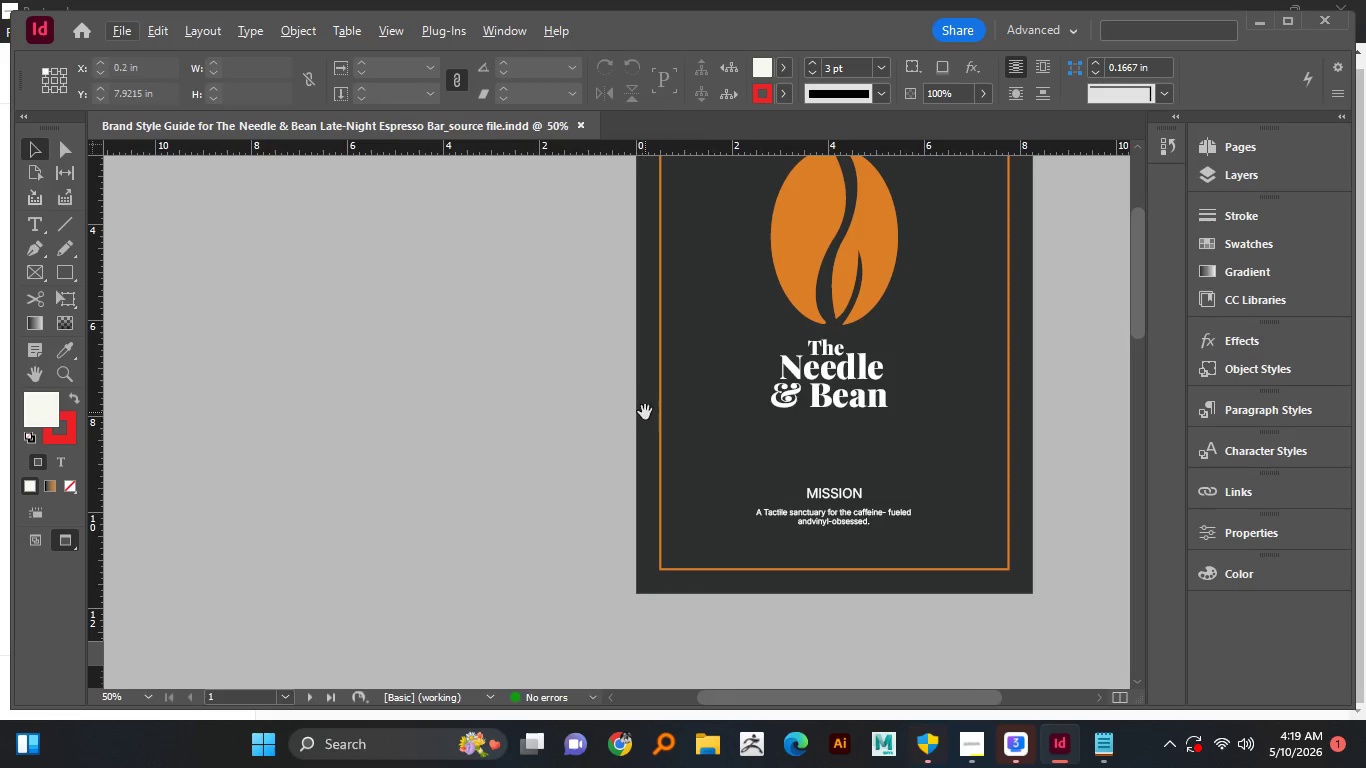 
hold_key(key=Space, duration=0.94)
 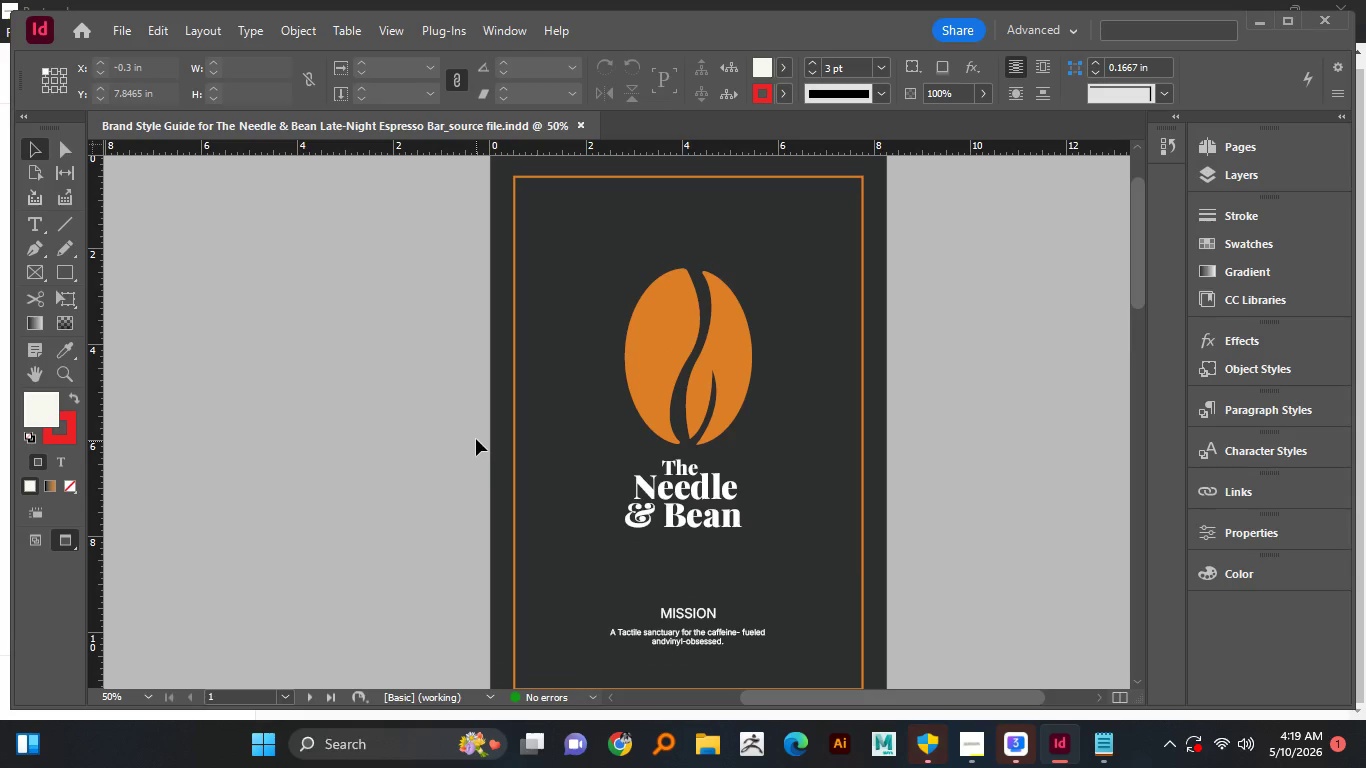 
left_click_drag(start_coordinate=[610, 402], to_coordinate=[523, 401])
 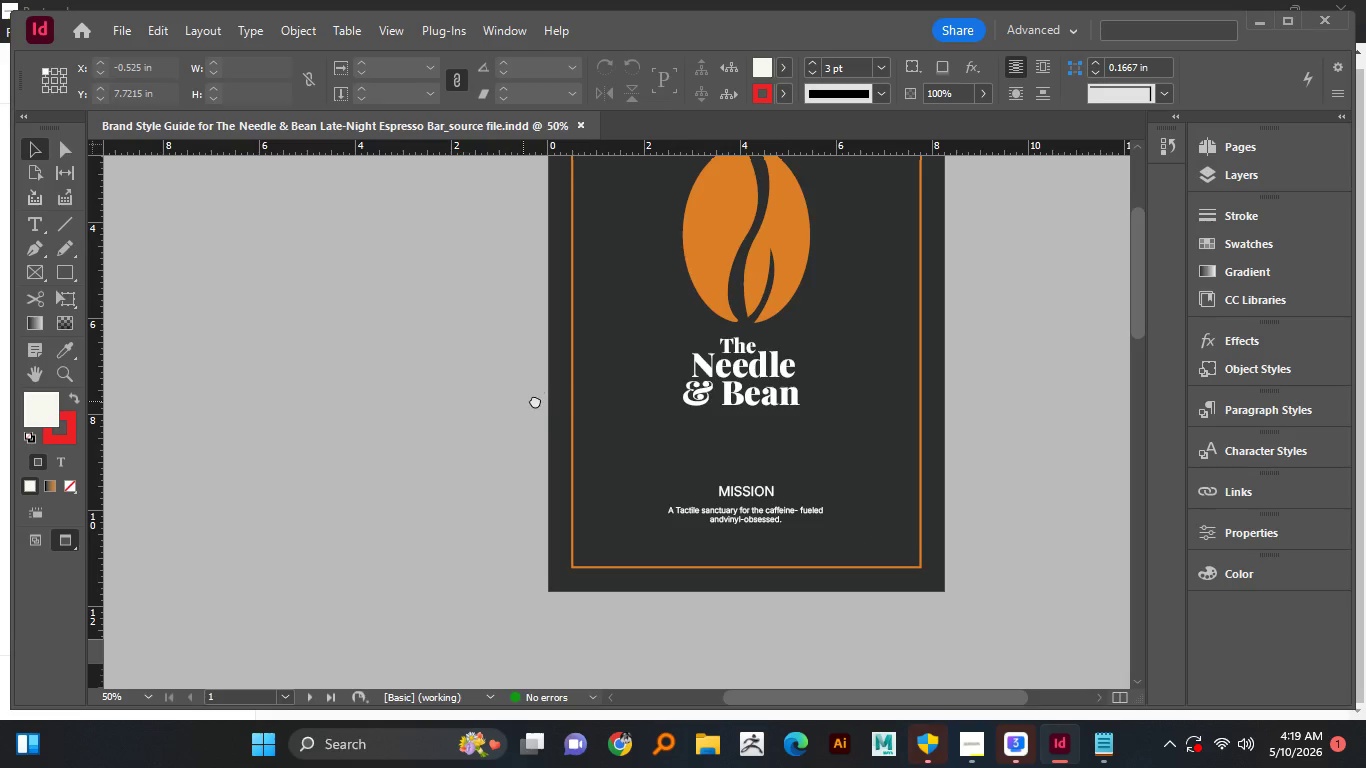 
left_click_drag(start_coordinate=[536, 396], to_coordinate=[478, 430])
 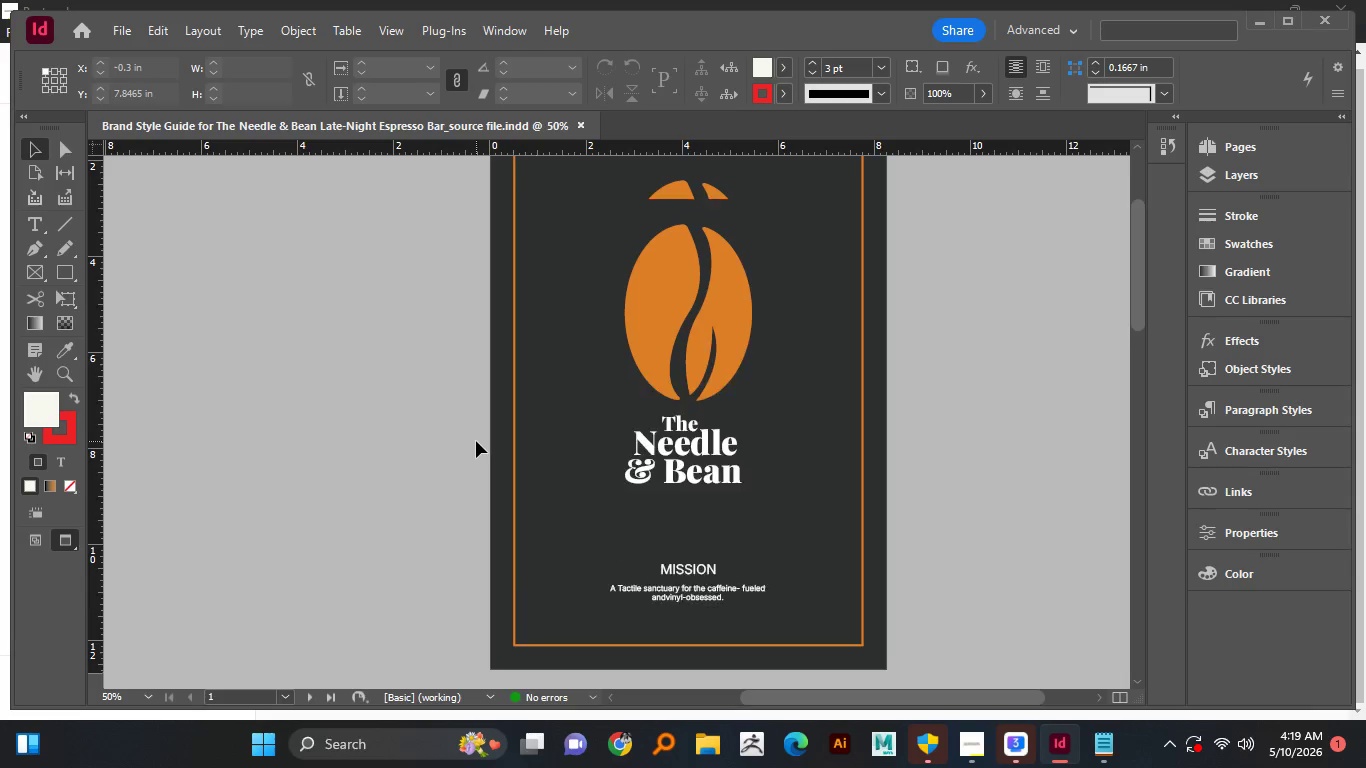 
hold_key(key=AltLeft, duration=0.66)
 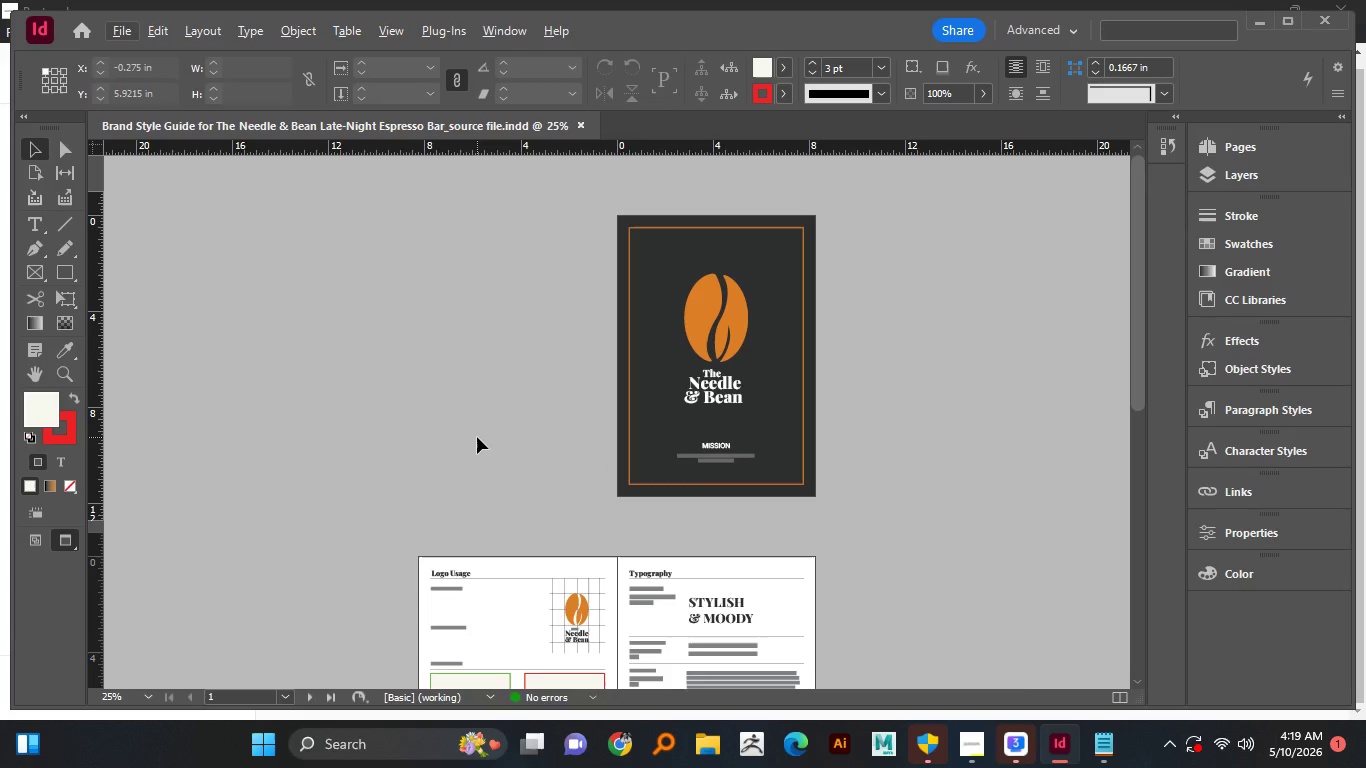 
scroll: coordinate [476, 441], scroll_direction: up, amount: 2.0
 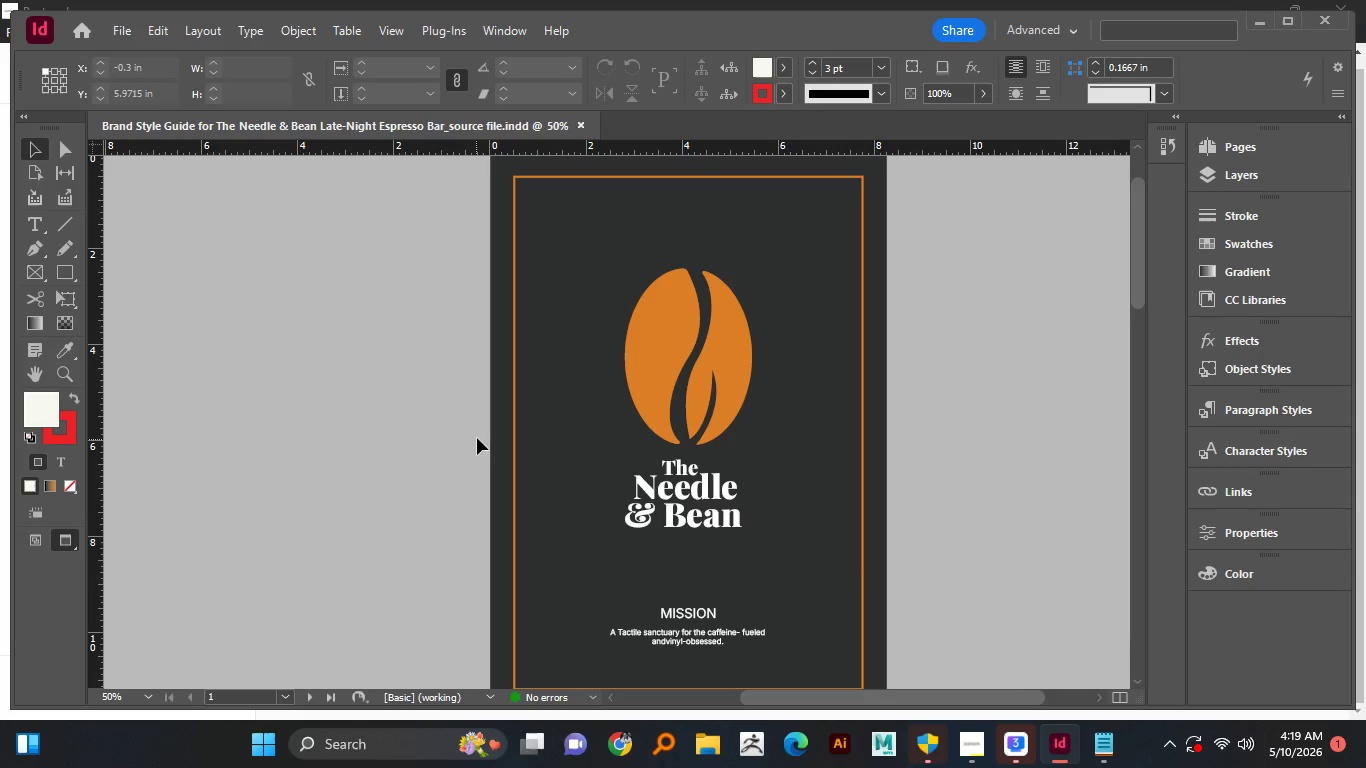 
scroll: coordinate [477, 437], scroll_direction: down, amount: 1.0
 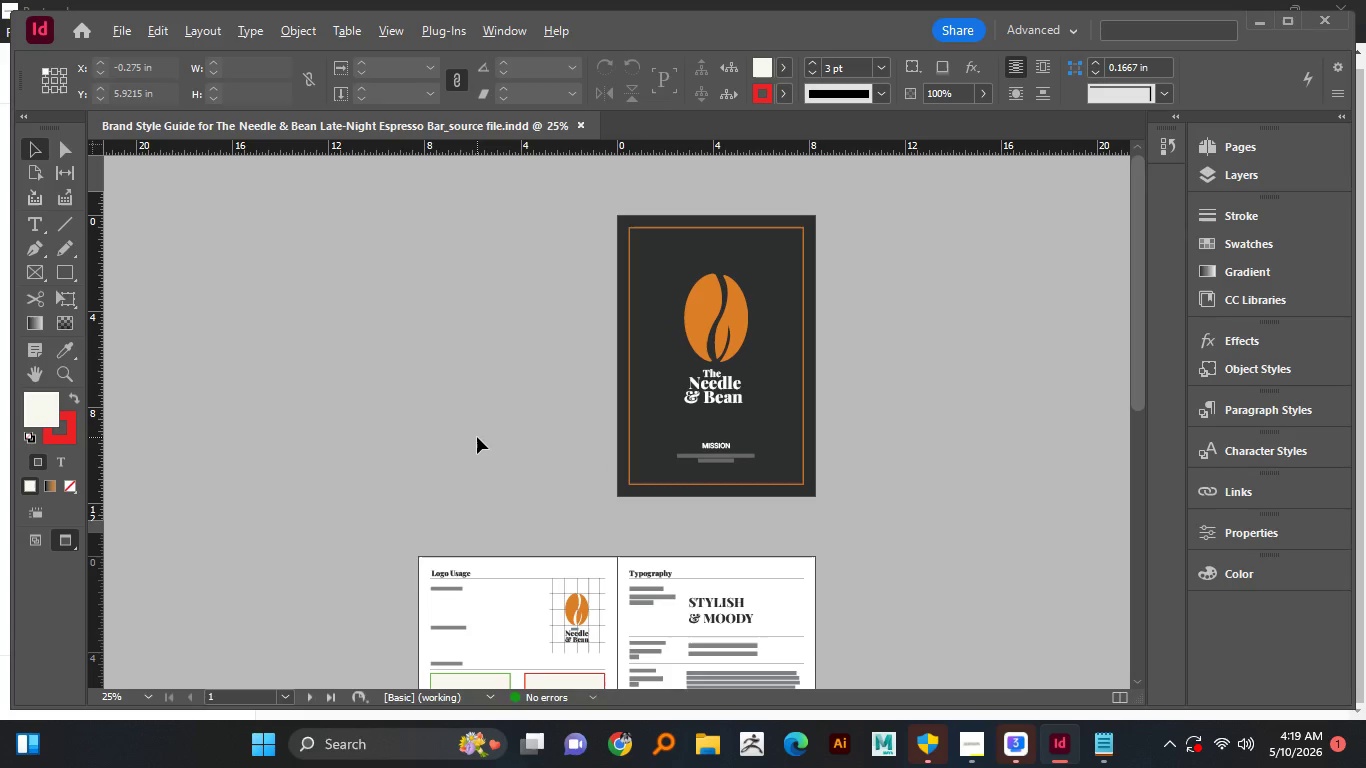 
hold_key(key=AltLeft, duration=1.41)
scroll: coordinate [478, 428], scroll_direction: down, amount: 9.0
 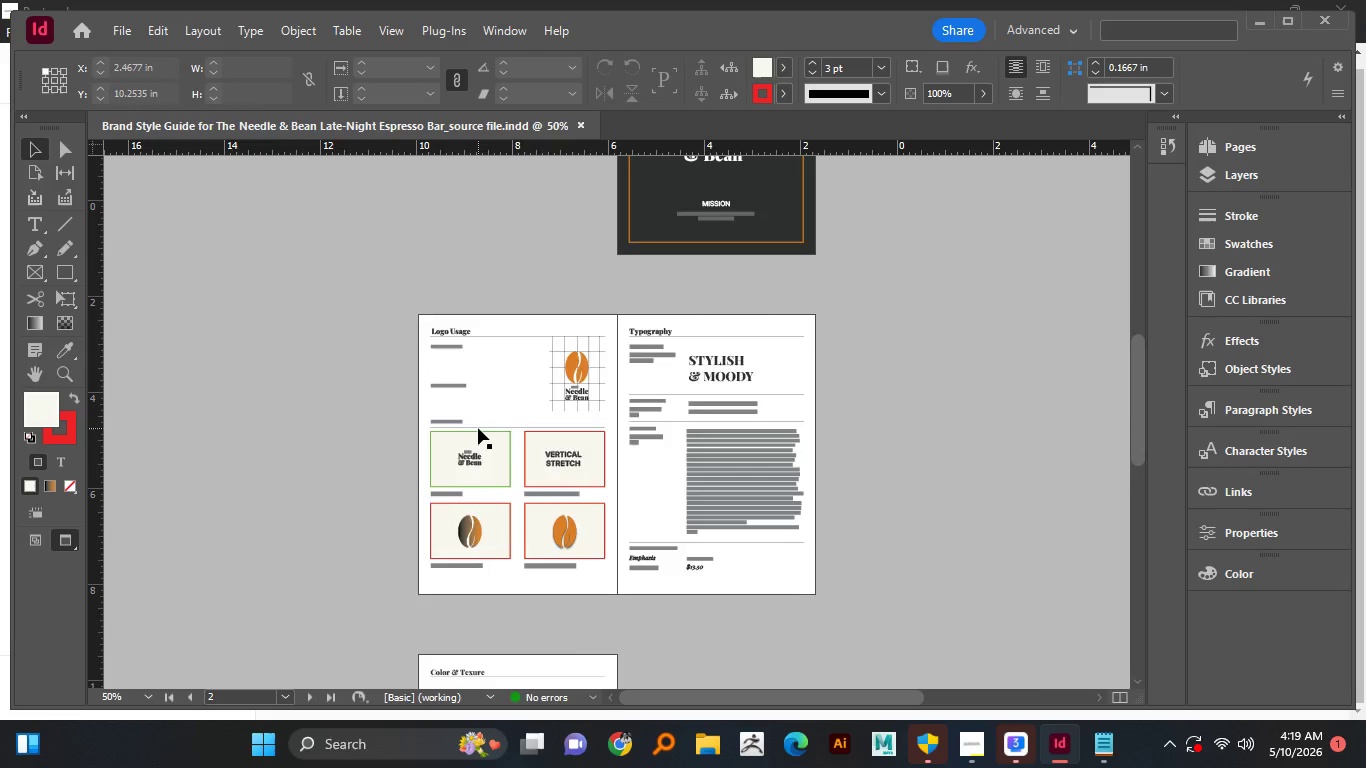 
hold_key(key=Space, duration=0.97)
 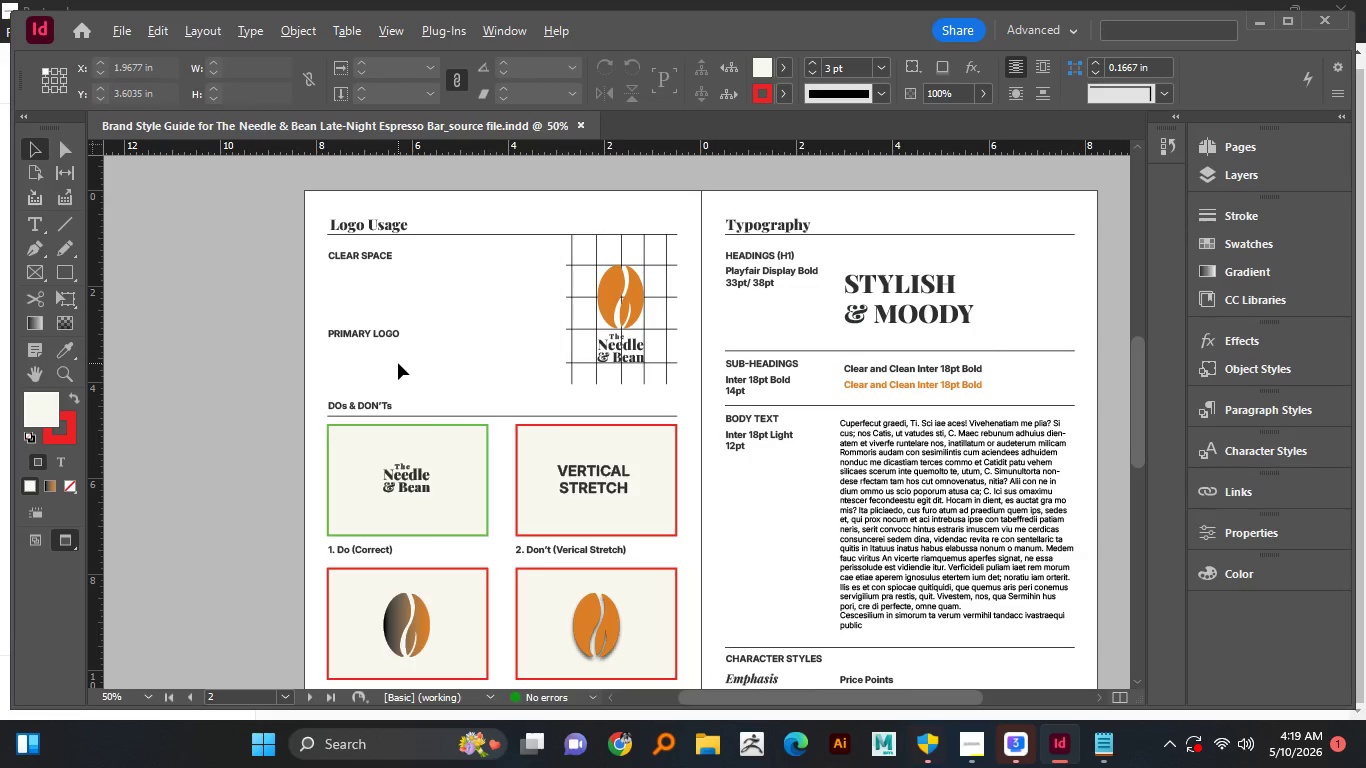 
left_click_drag(start_coordinate=[516, 376], to_coordinate=[401, 376])
 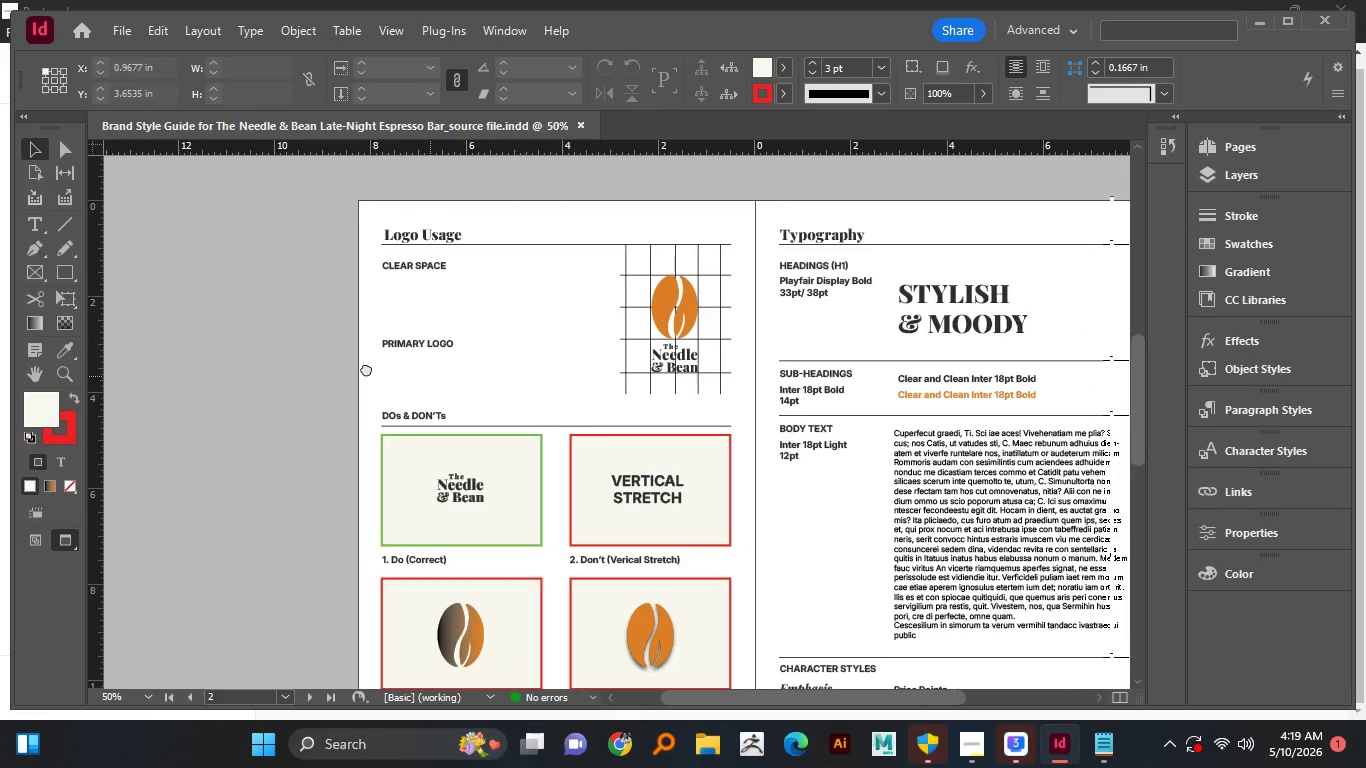 
left_click_drag(start_coordinate=[430, 376], to_coordinate=[351, 366])
 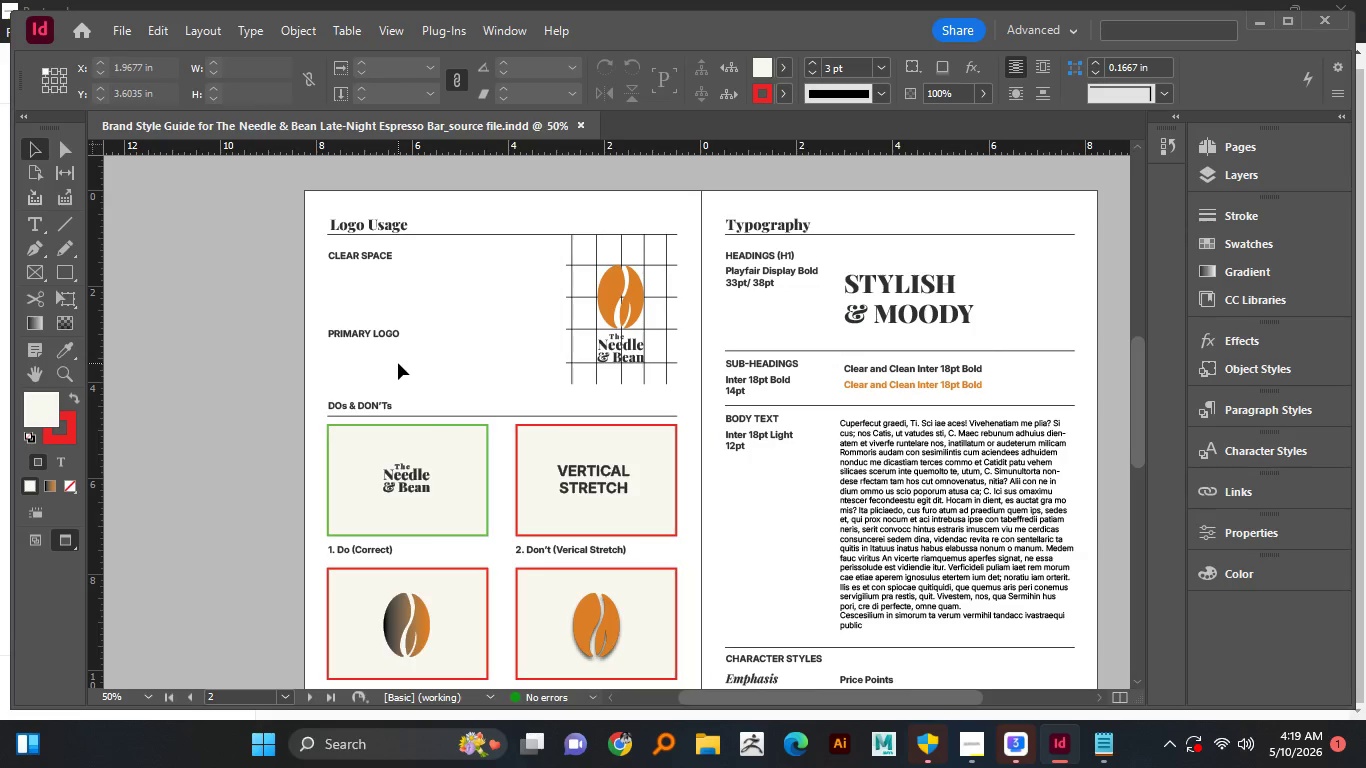 
hold_key(key=AltLeft, duration=0.59)
scroll: coordinate [398, 363], scroll_direction: down, amount: 1.0
 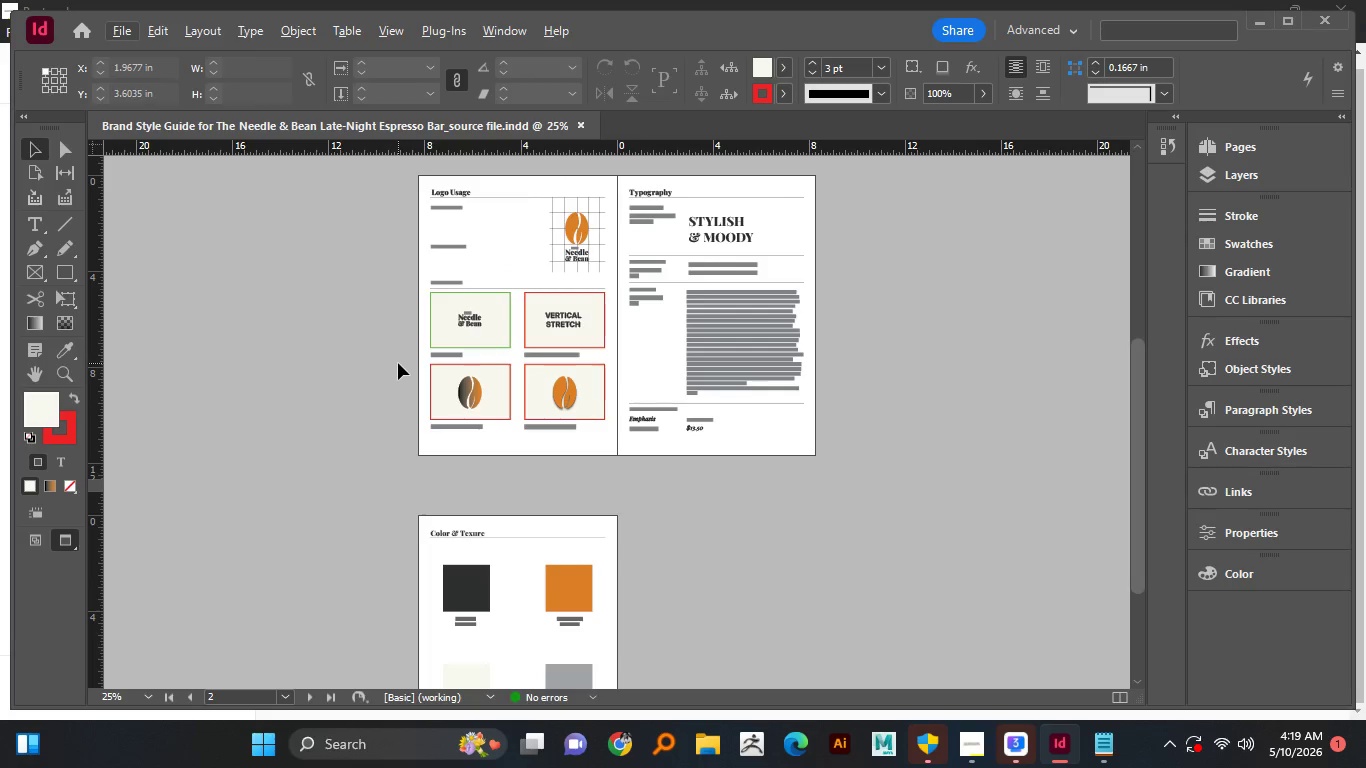 
hold_key(key=AltLeft, duration=0.67)
scroll: coordinate [633, 501], scroll_direction: down, amount: 5.0
 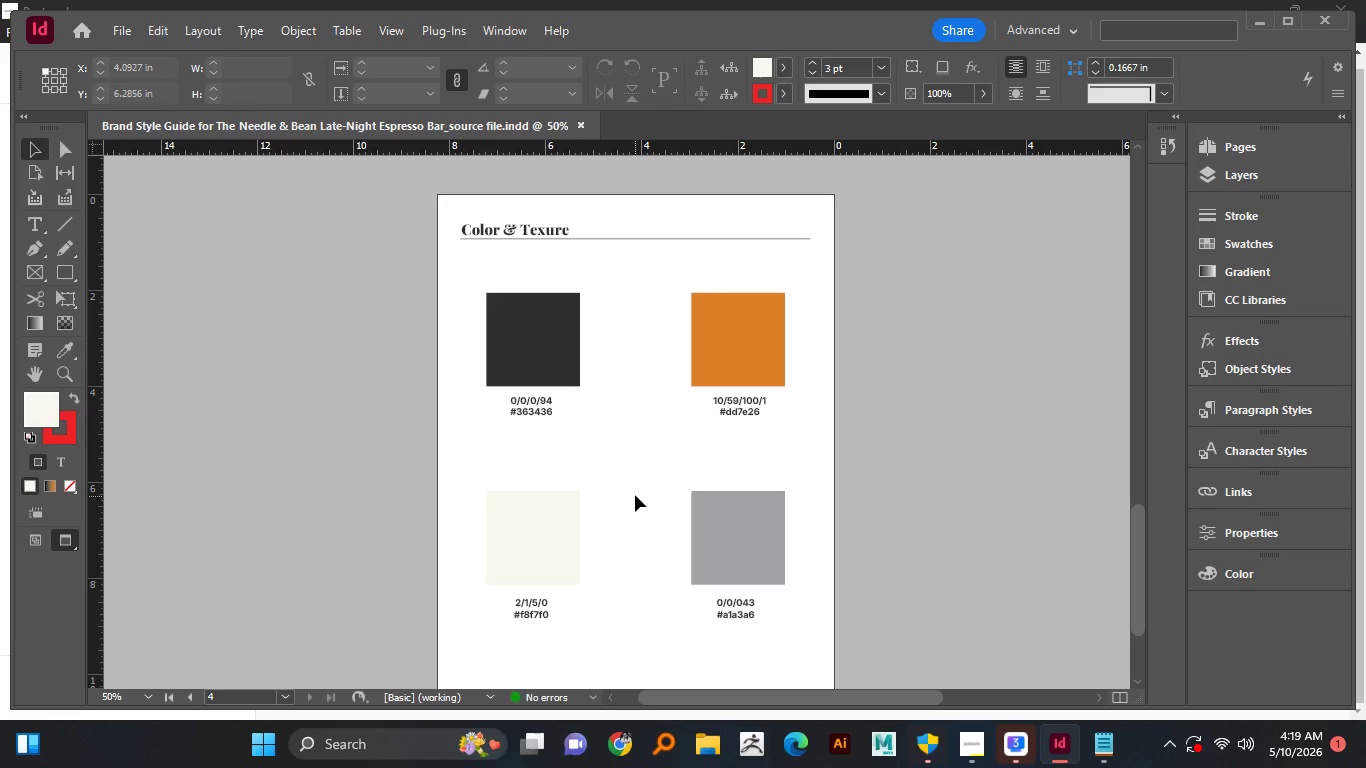 
key(Control+Z)
 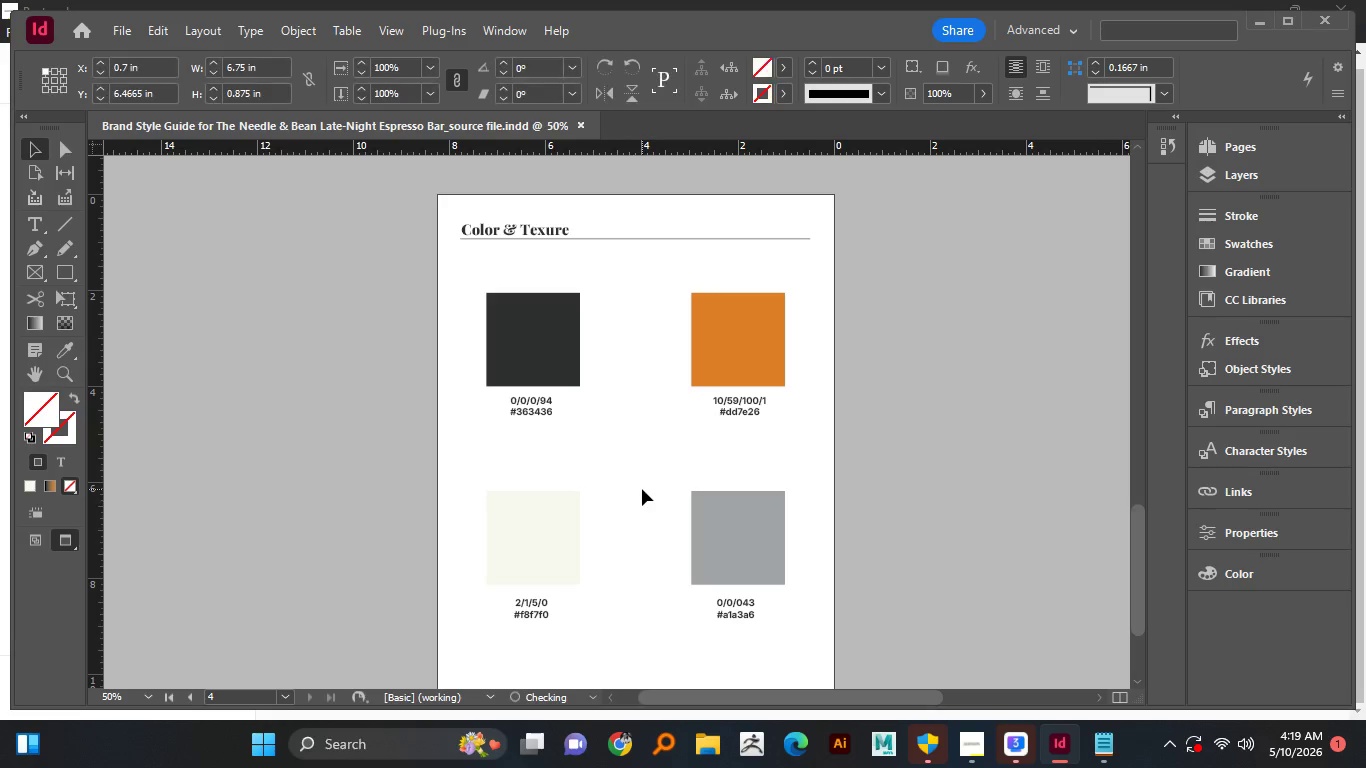 
key(Control+S)
 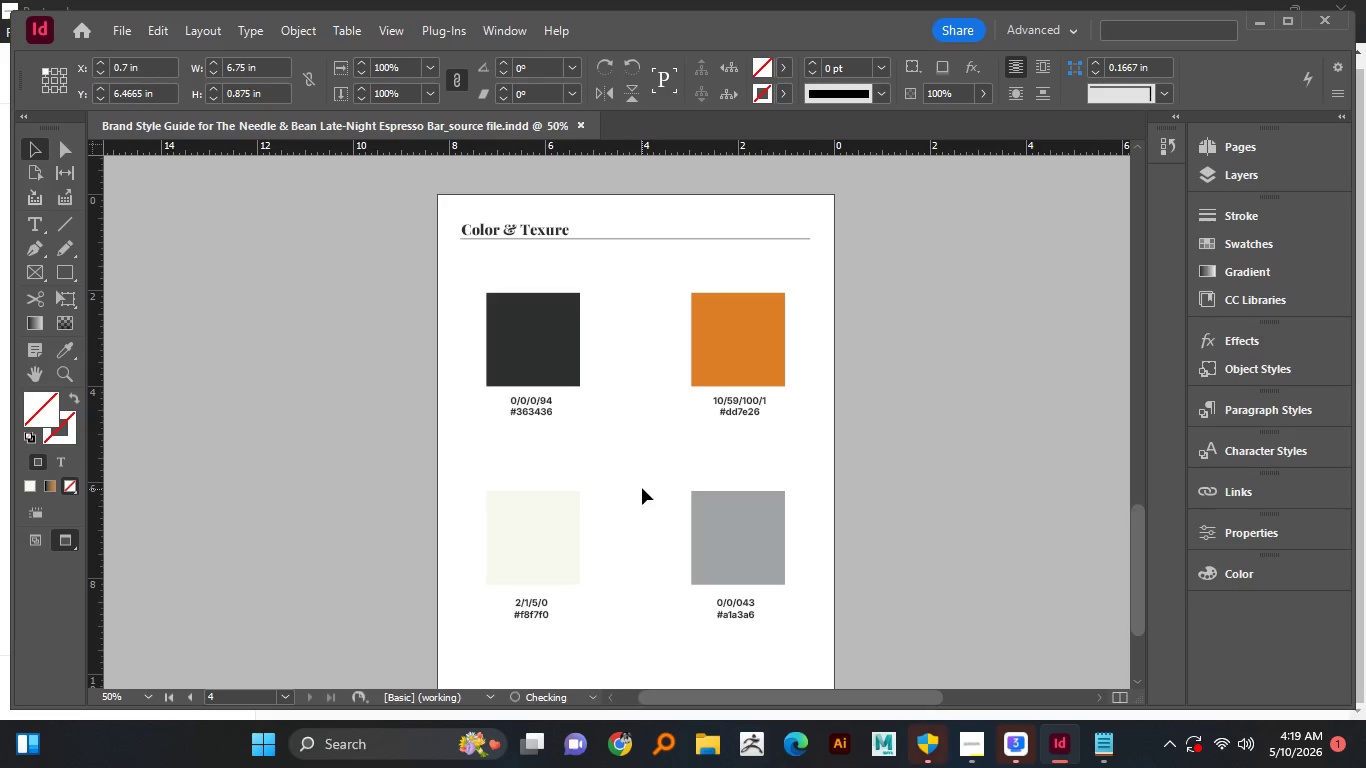 
key(Control+Shift+Z)
 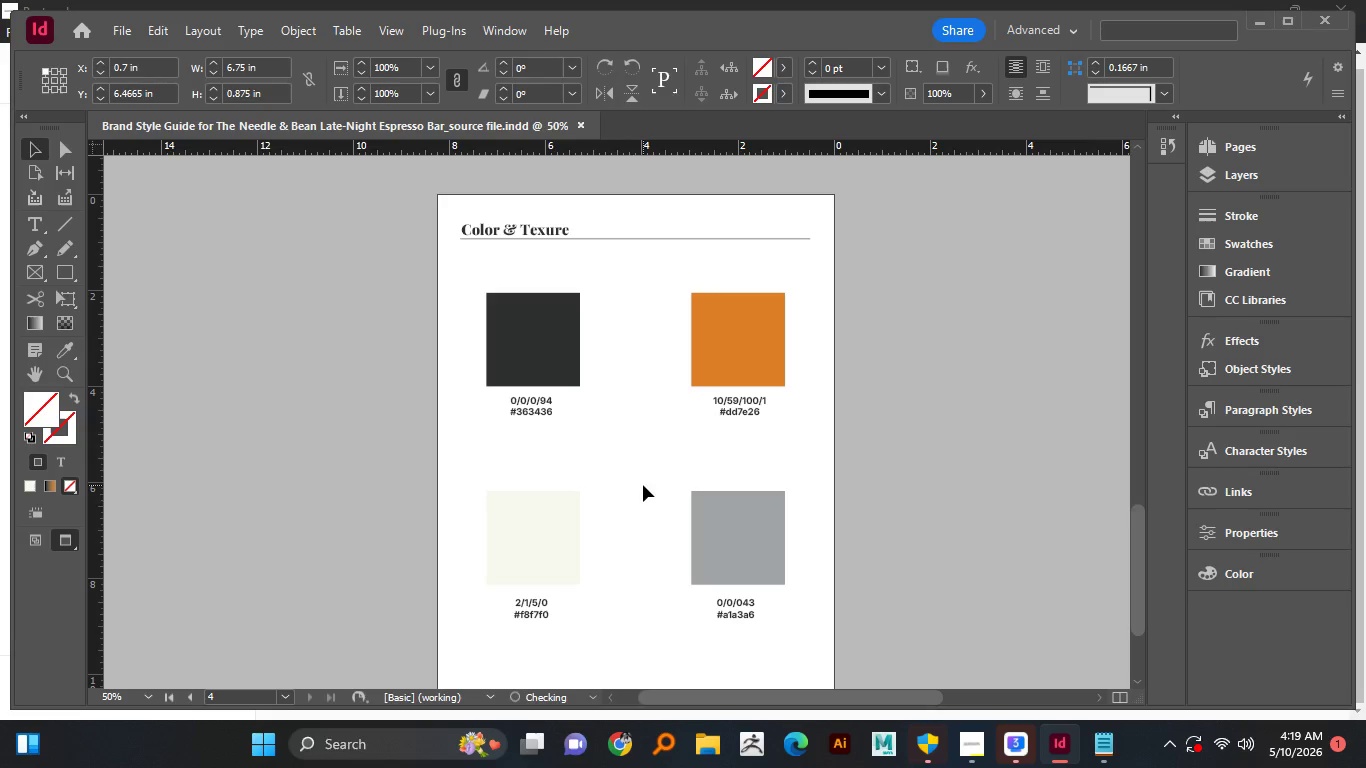 
key(Control+Shift+Z)
 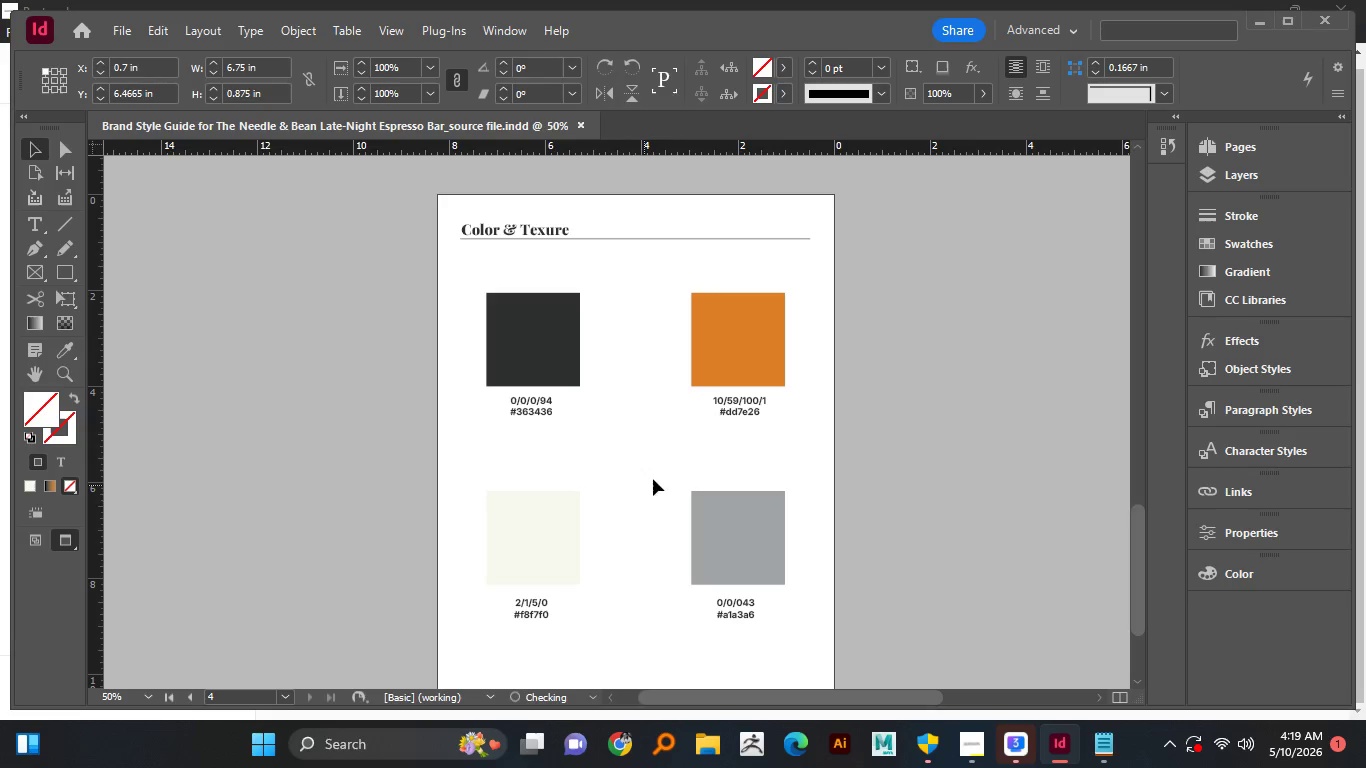 
key(Control+S)
 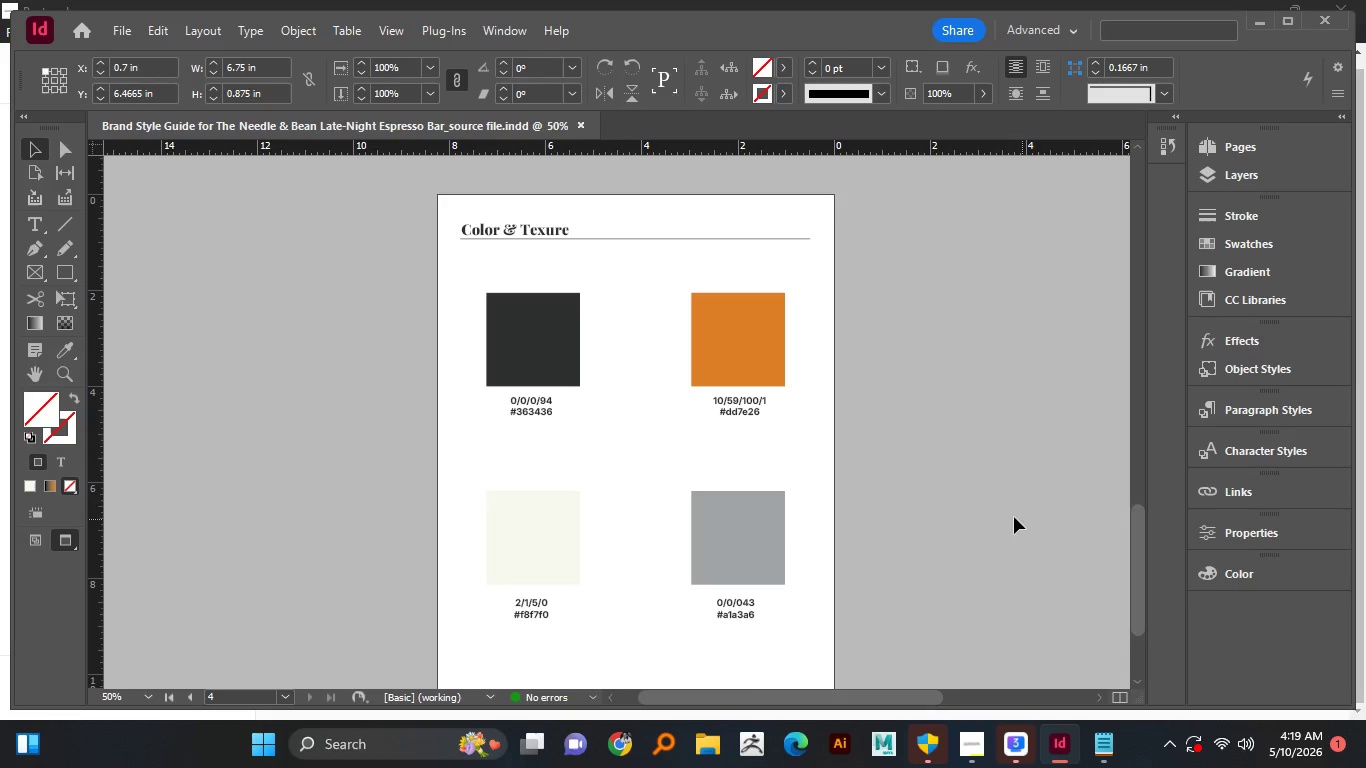 
scroll: coordinate [934, 523], scroll_direction: up, amount: 8.0
 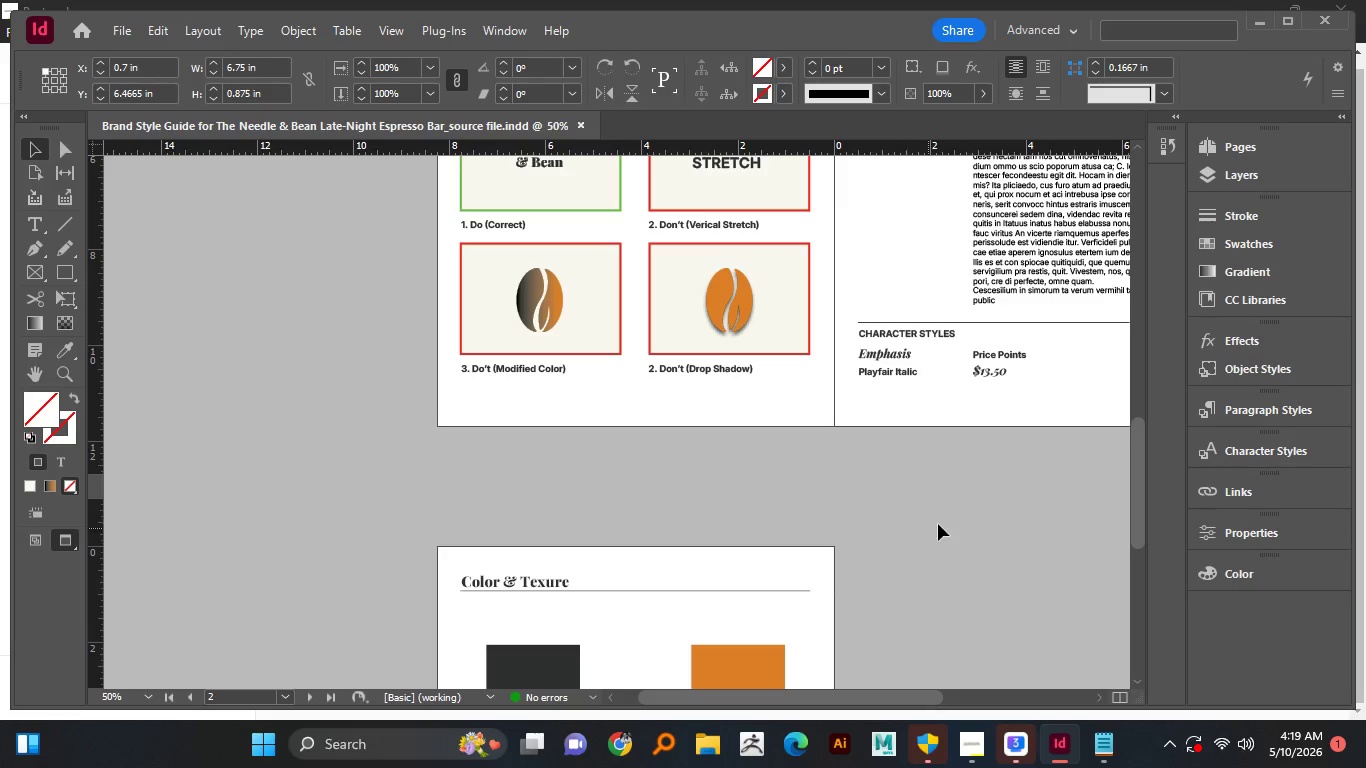 
hold_key(key=AltLeft, duration=0.64)
left_click_drag(start_coordinate=[942, 523], to_coordinate=[856, 542])
 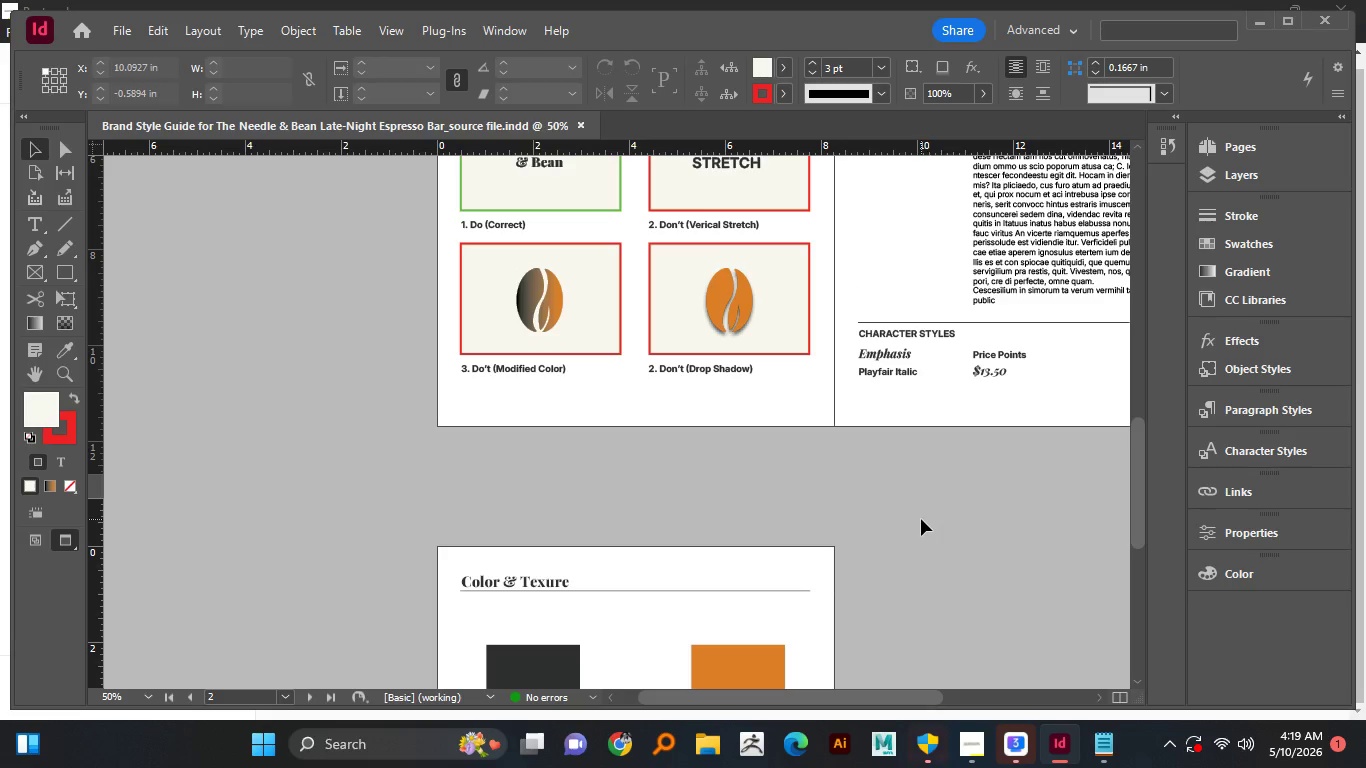 
hold_key(key=Space, duration=1.44)
 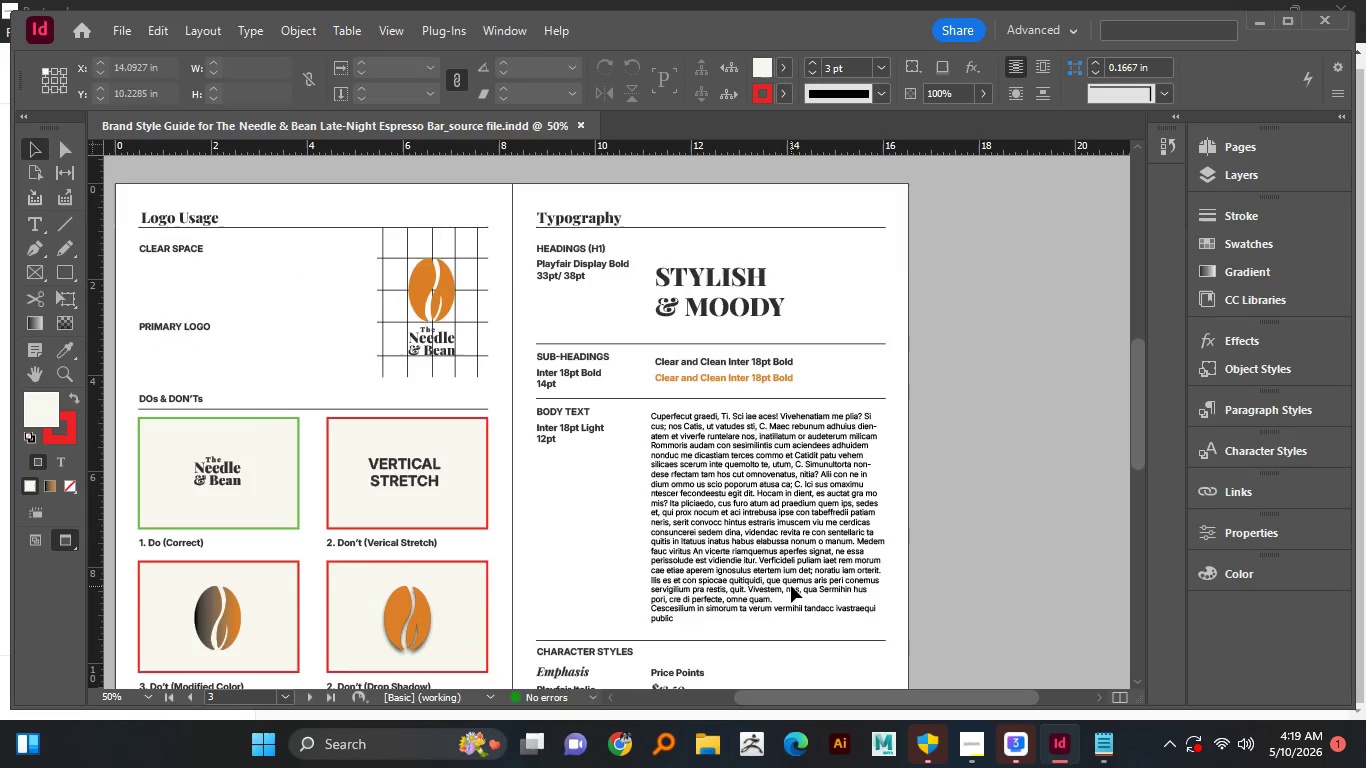 
left_click_drag(start_coordinate=[829, 479], to_coordinate=[819, 498])
 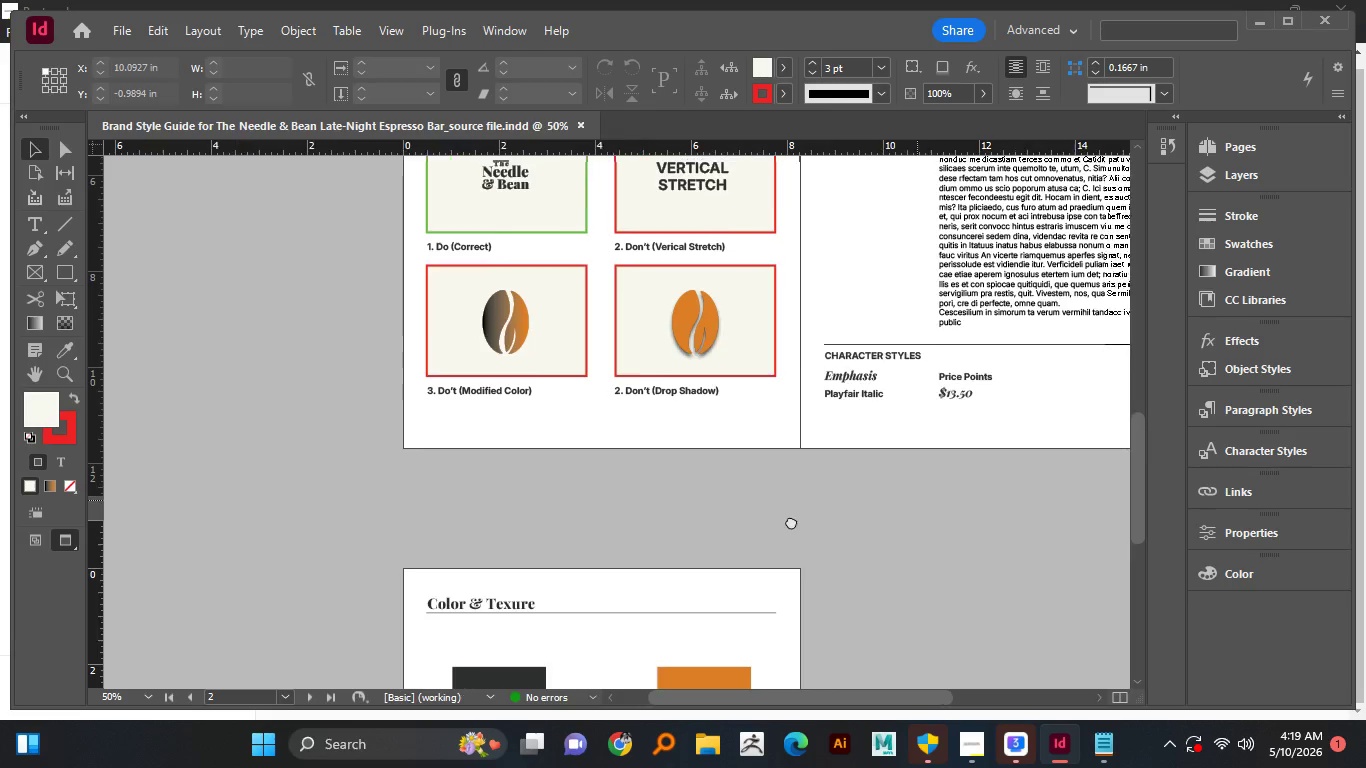 
left_click_drag(start_coordinate=[894, 513], to_coordinate=[736, 538])
 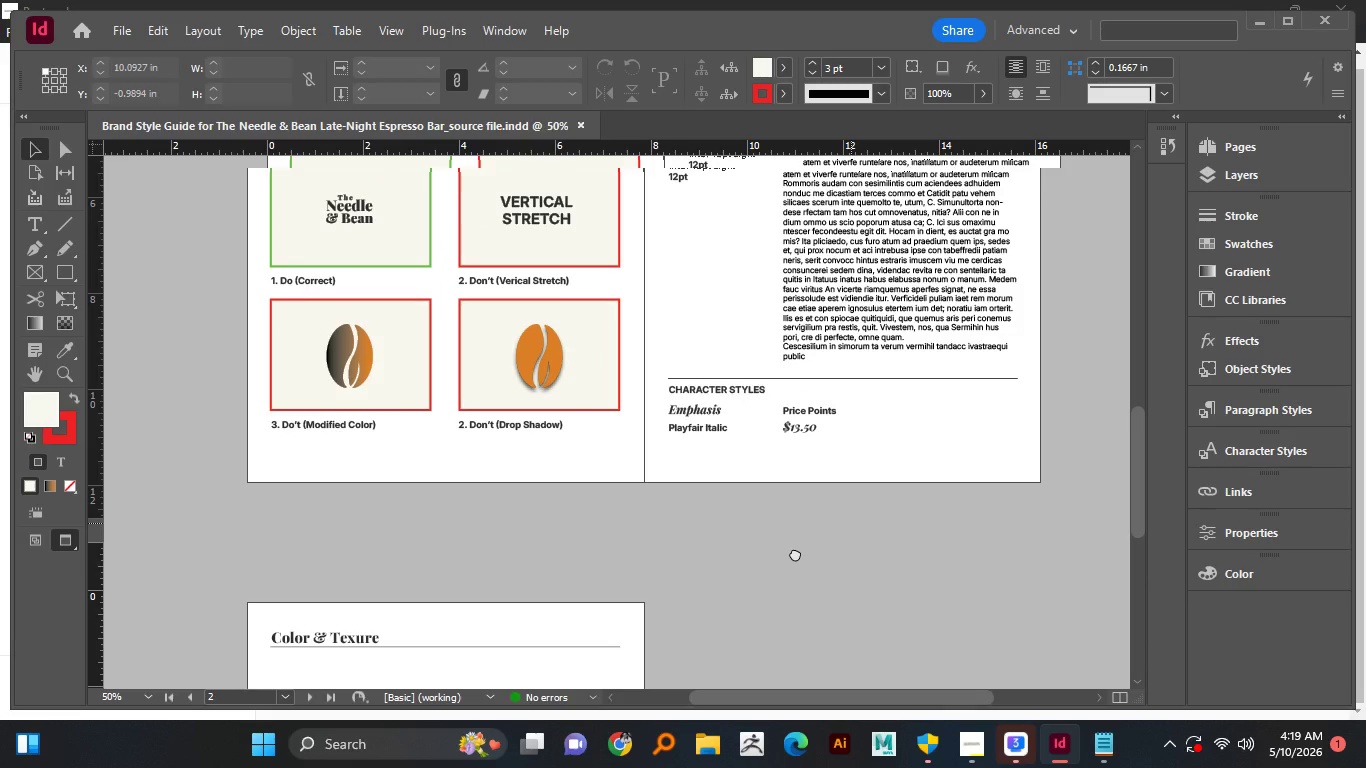 
left_click_drag(start_coordinate=[855, 526], to_coordinate=[702, 583])
 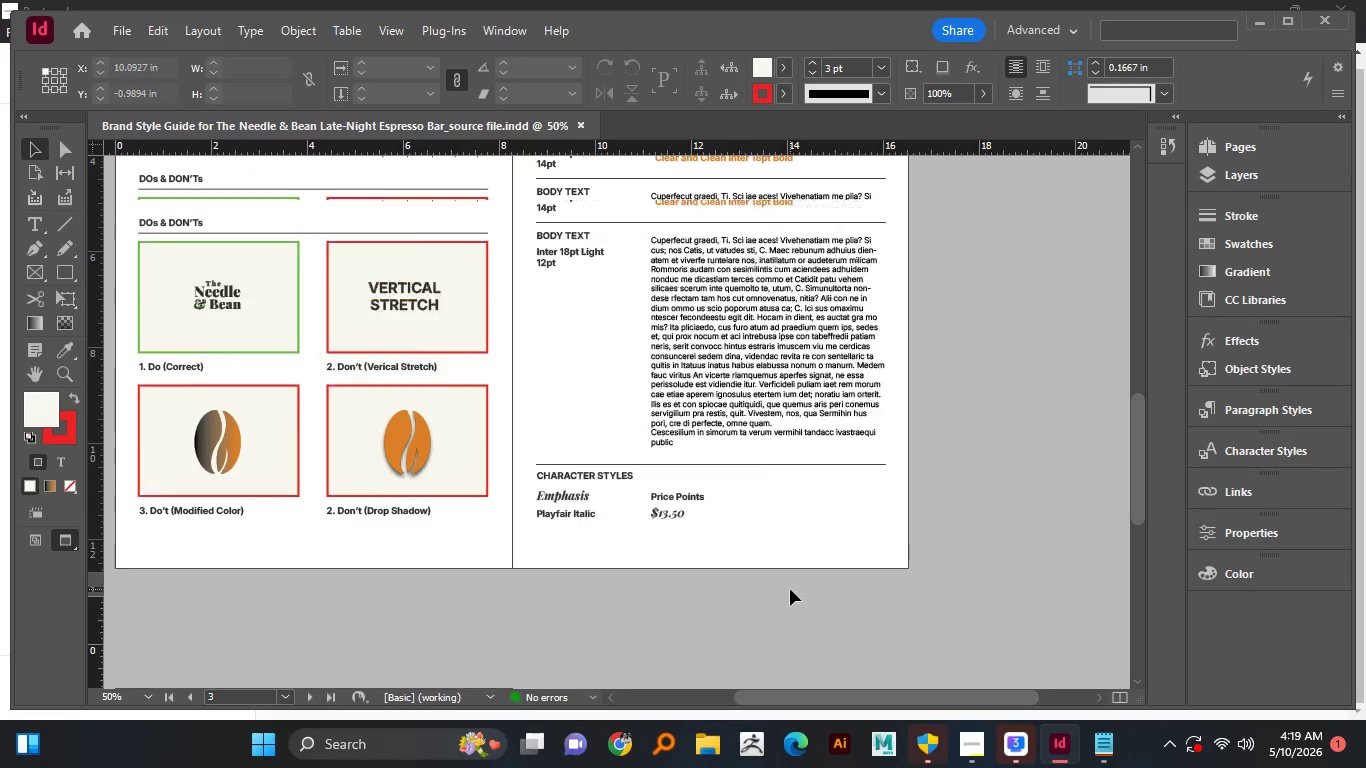 
scroll: coordinate [791, 586], scroll_direction: up, amount: 7.0
 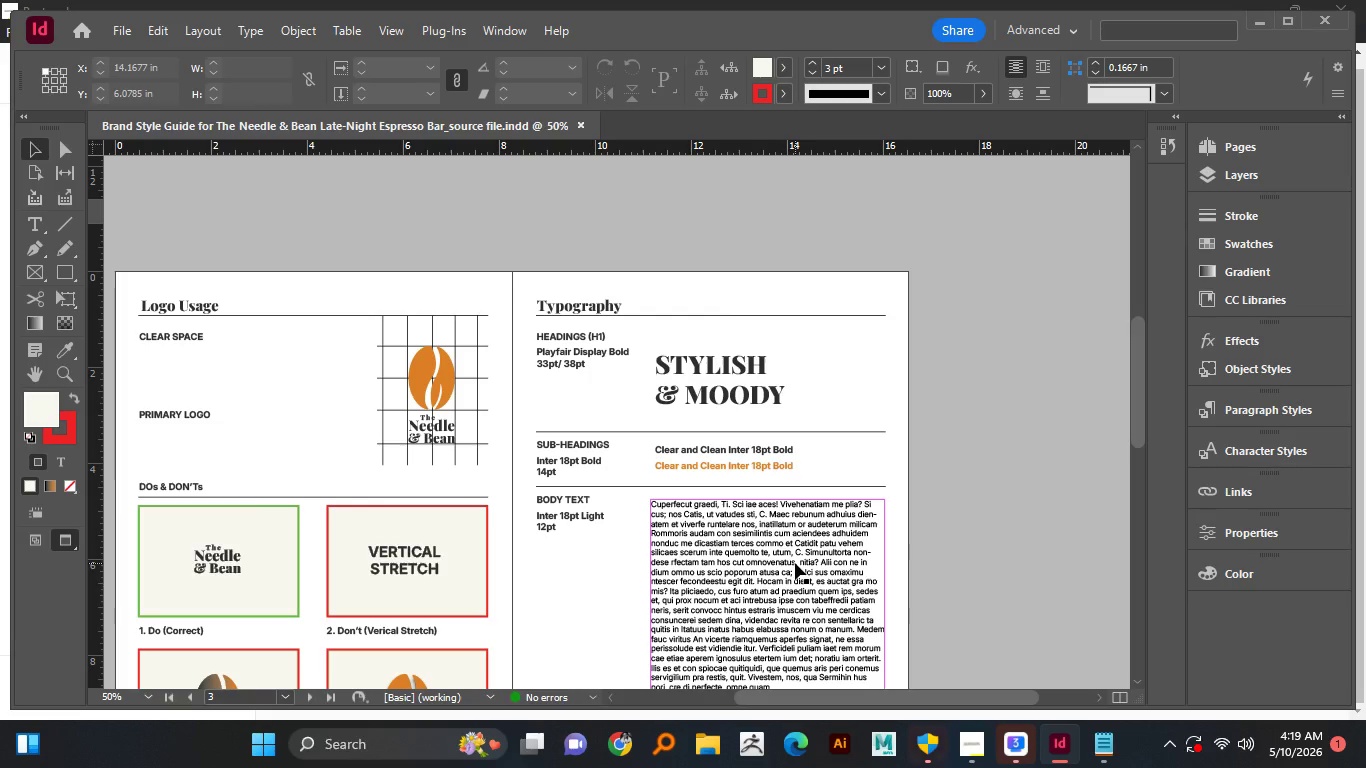 
scroll: coordinate [795, 563], scroll_direction: down, amount: 2.0
 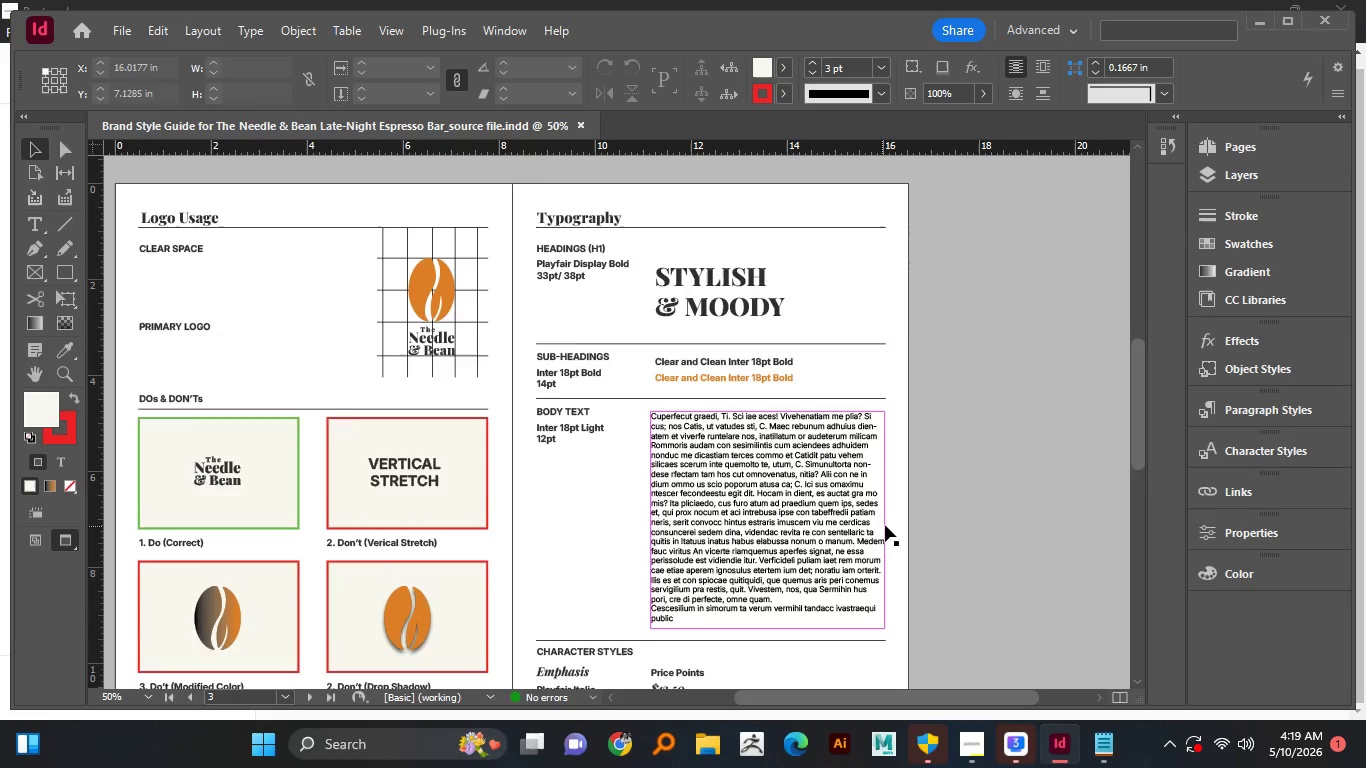 
hold_key(key=AltLeft, duration=0.55)
 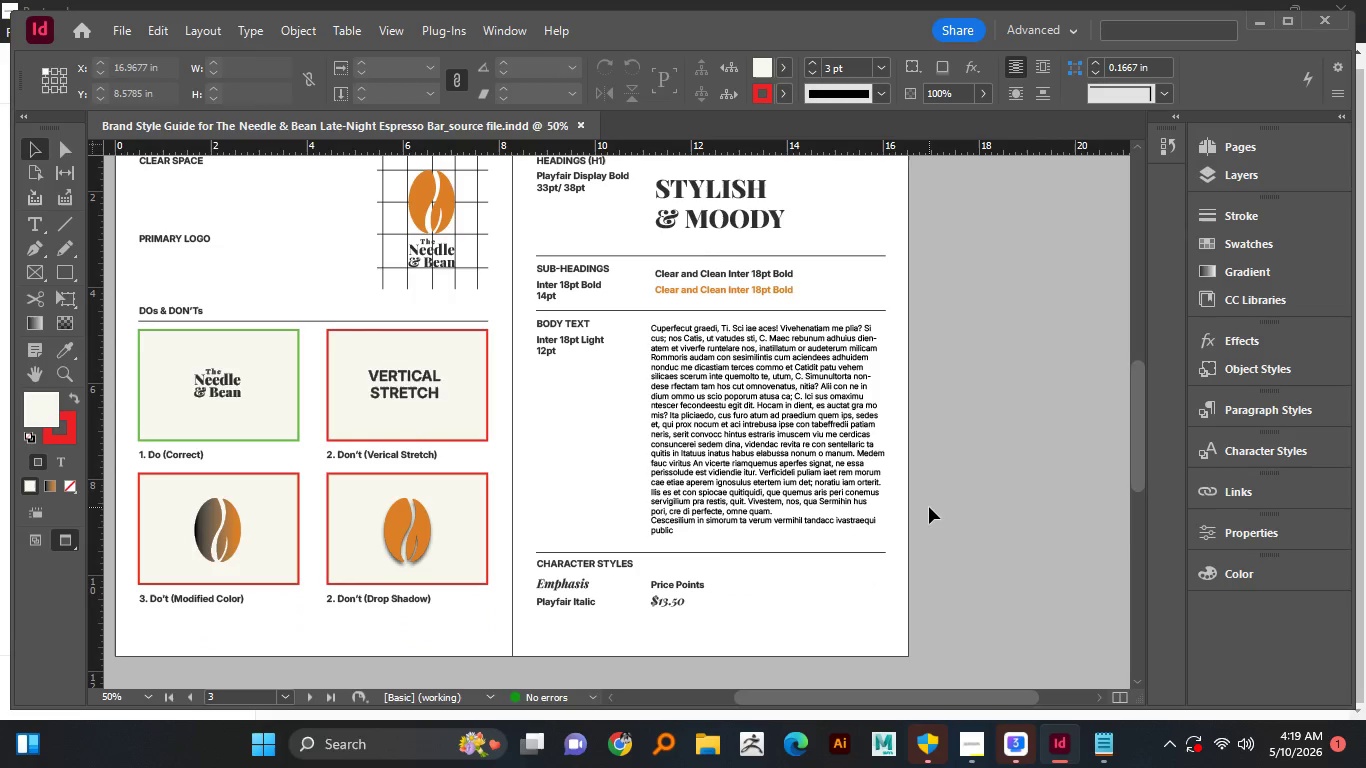 
scroll: coordinate [885, 525], scroll_direction: down, amount: 2.0
 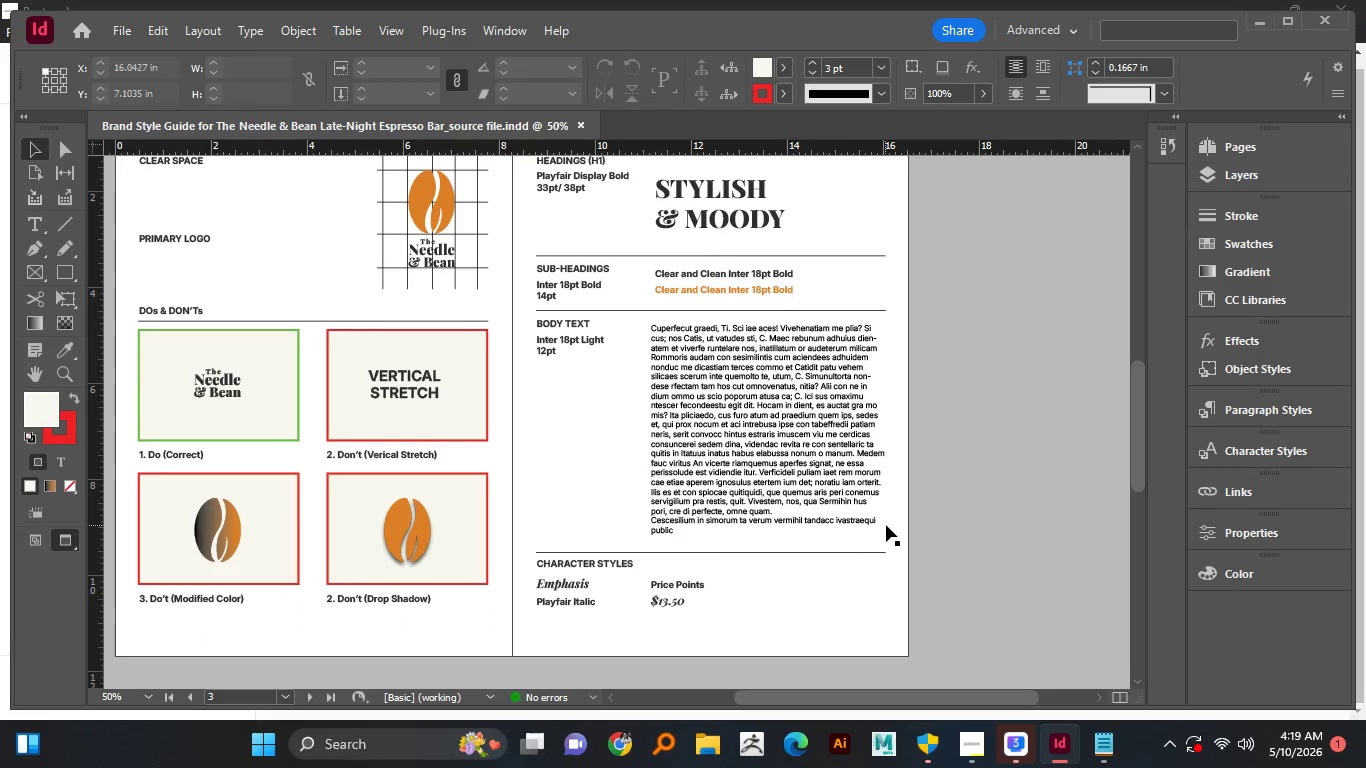 
hold_key(key=AltLeft, duration=1.09)
scroll: coordinate [929, 507], scroll_direction: down, amount: 1.0
 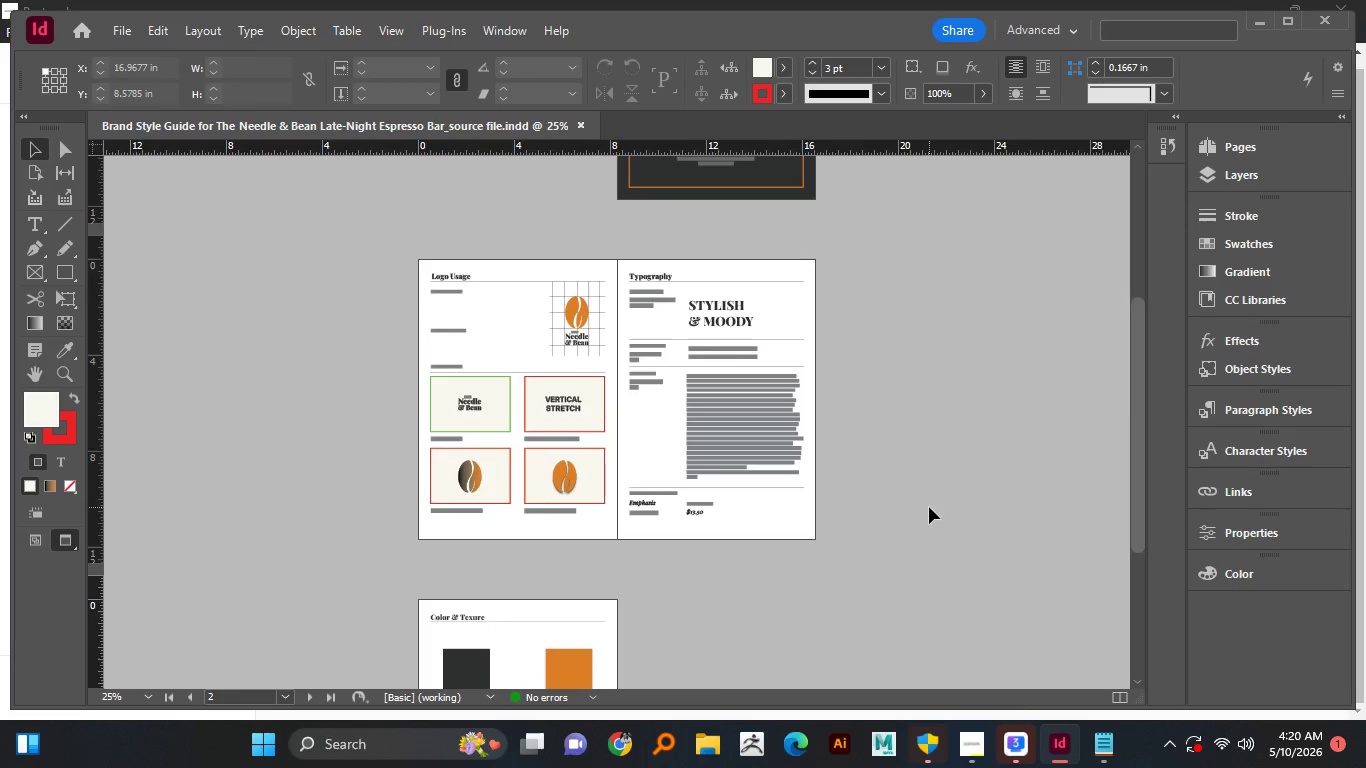 
scroll: coordinate [929, 507], scroll_direction: up, amount: 1.0